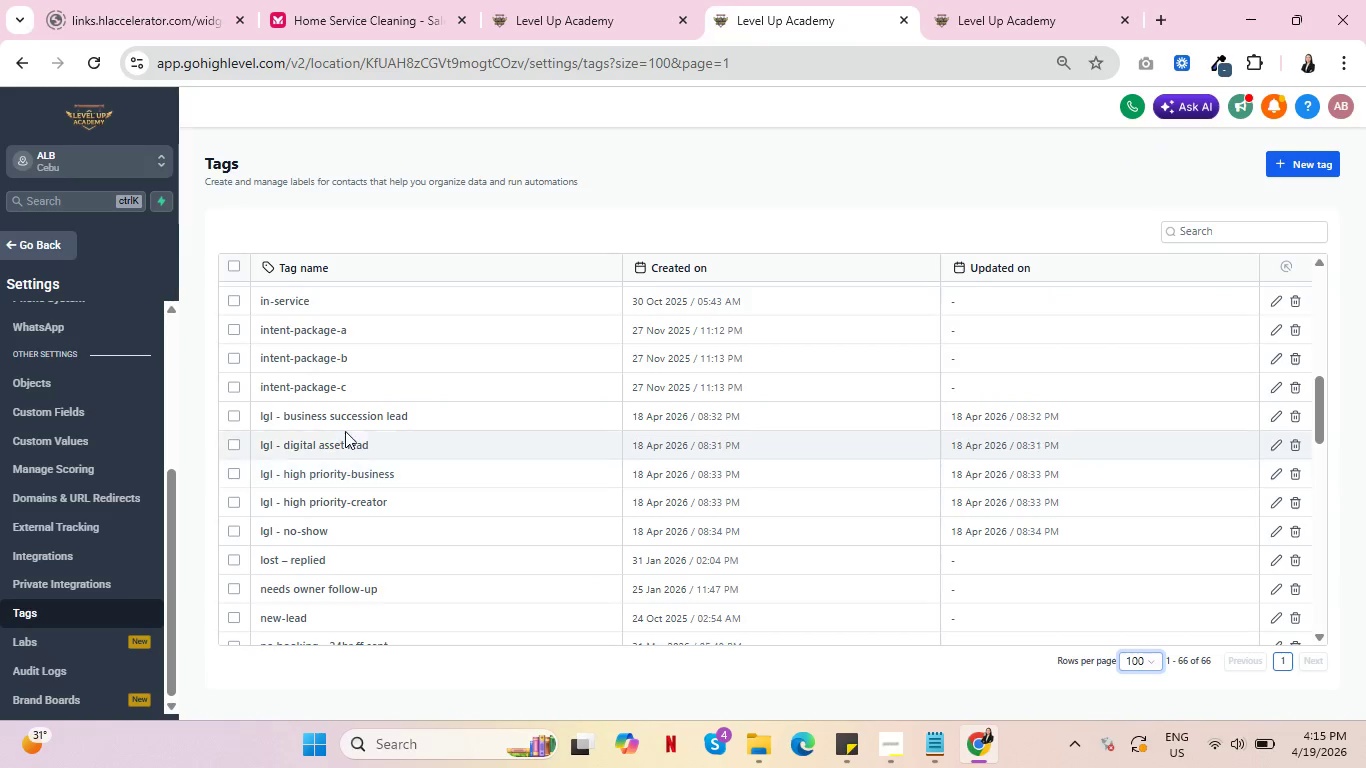 
key(Control+ControlLeft)
 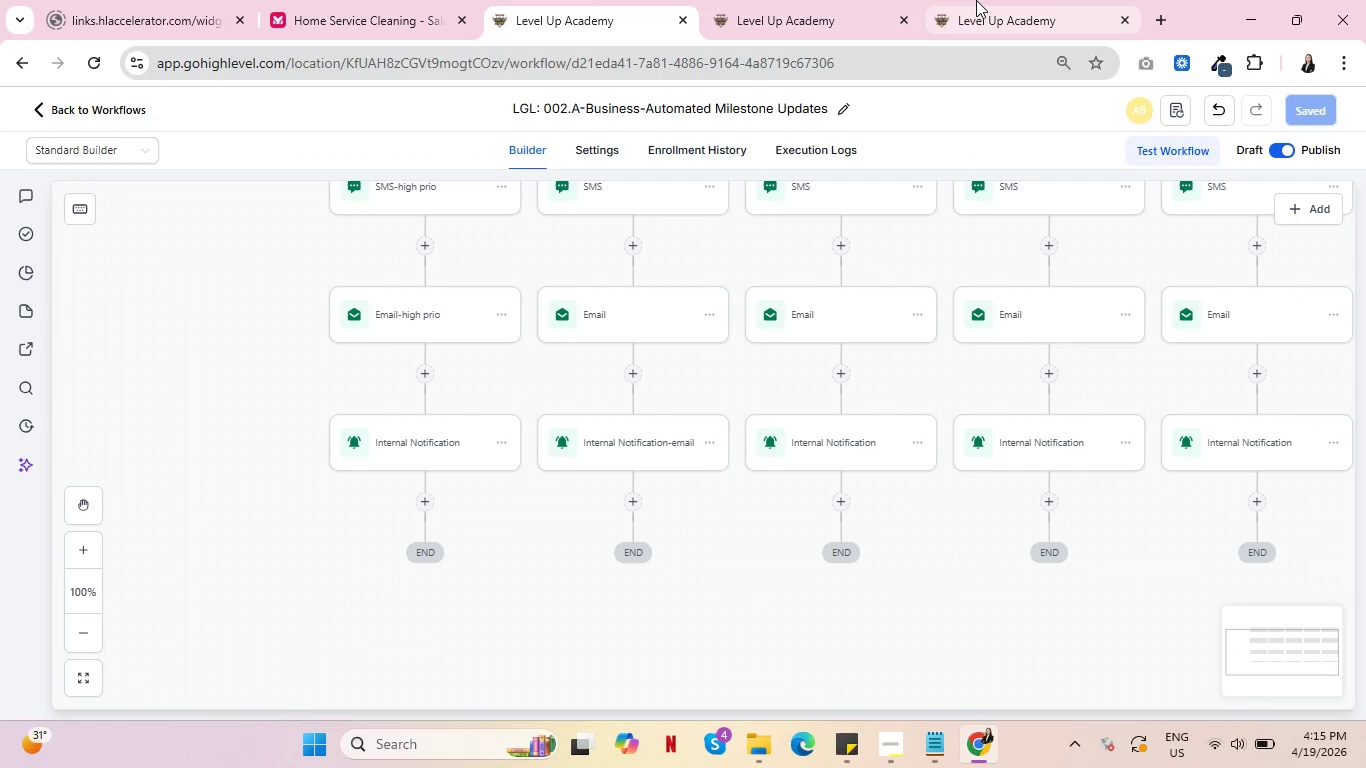 
left_click([999, 0])
 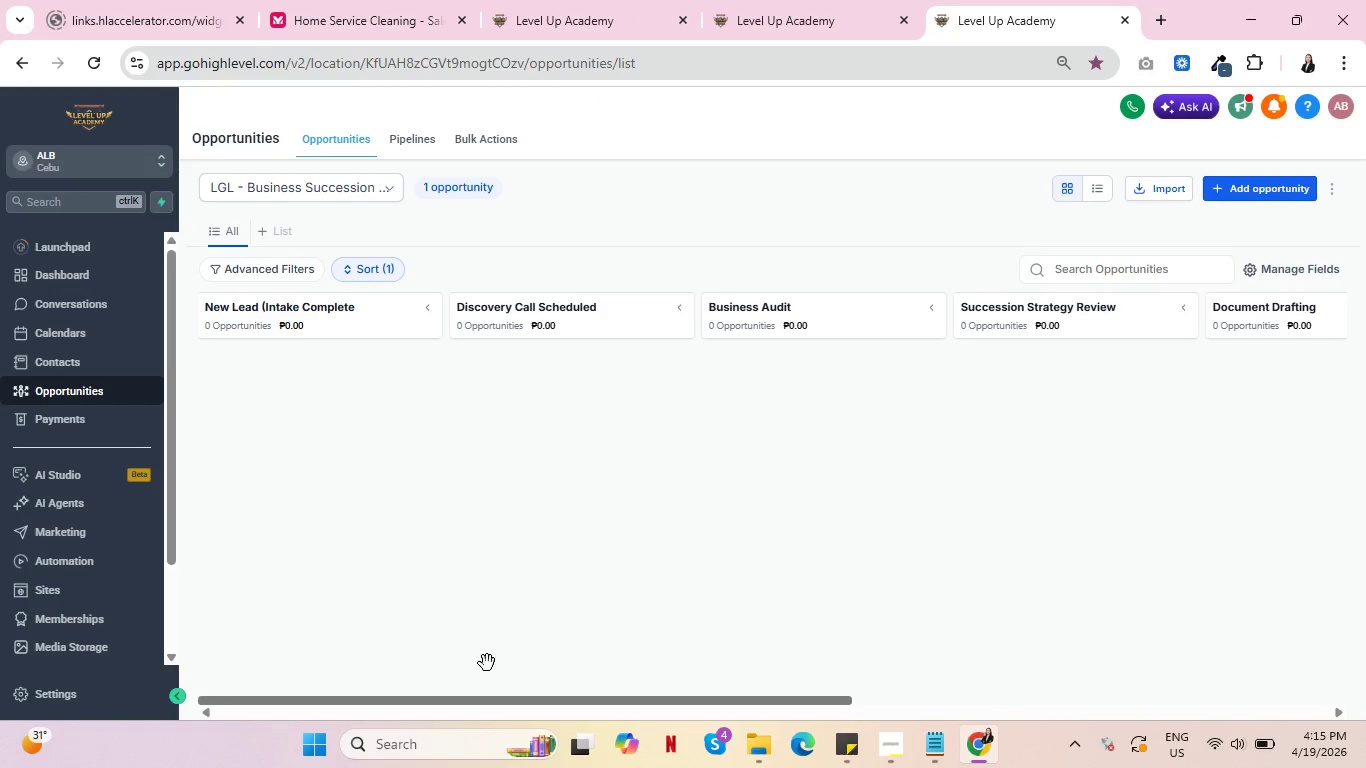 
wait(5.99)
 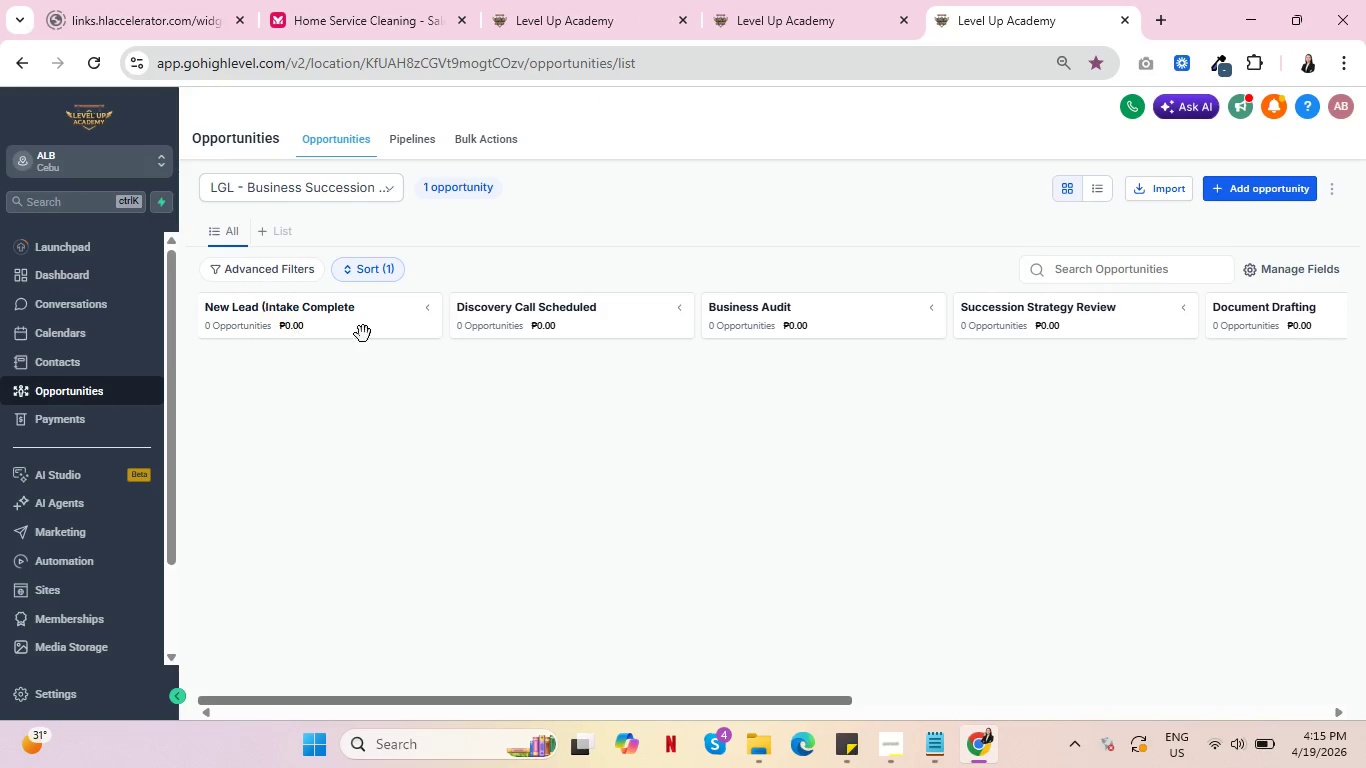 
left_click([368, 185])
 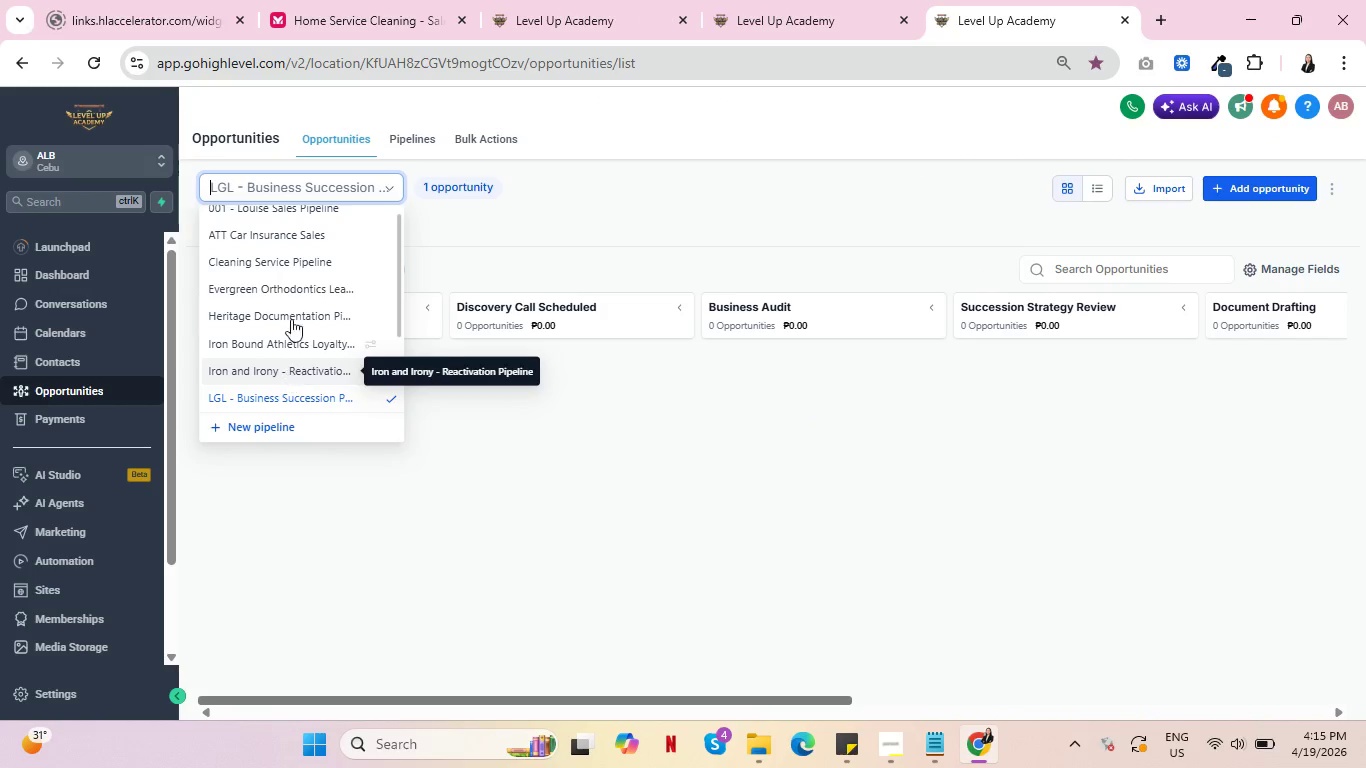 
scroll: coordinate [296, 262], scroll_direction: up, amount: 2.0
 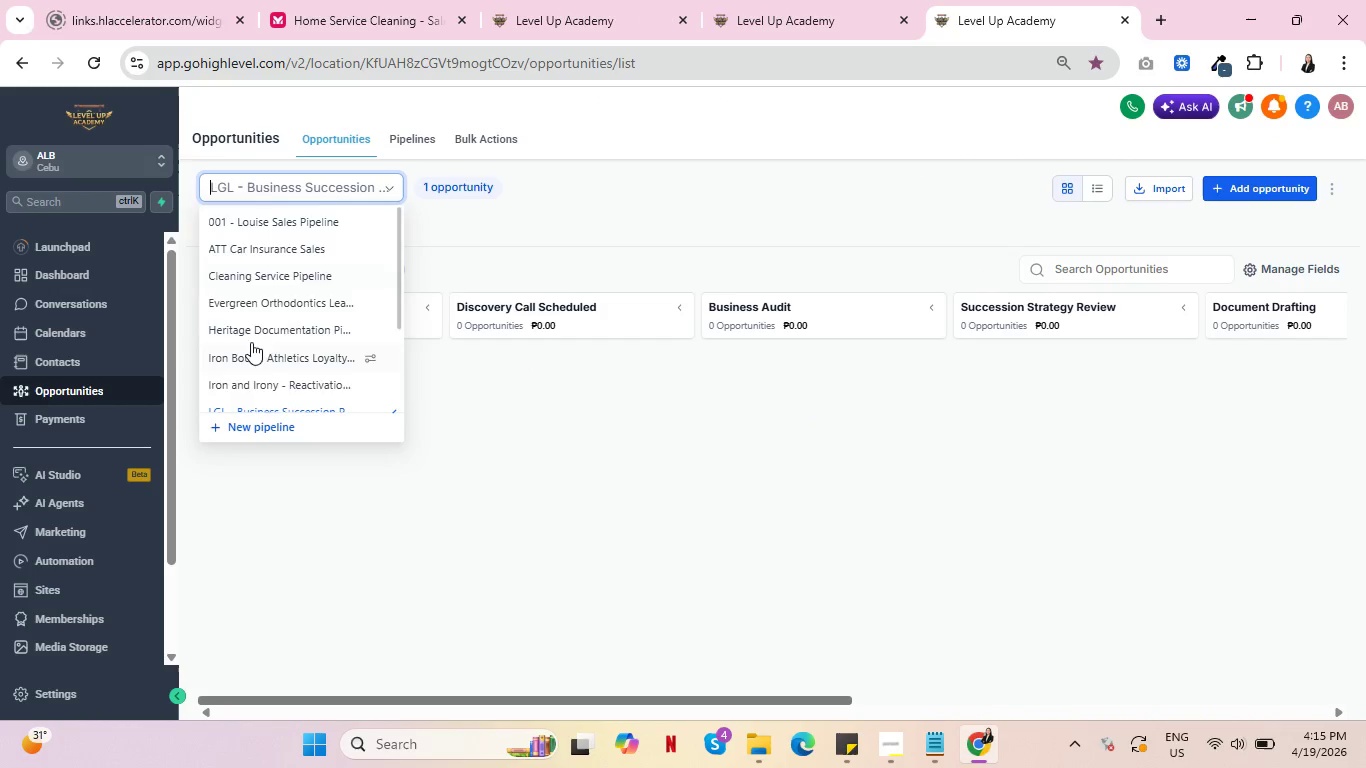 
scroll: coordinate [308, 327], scroll_direction: down, amount: 4.0
 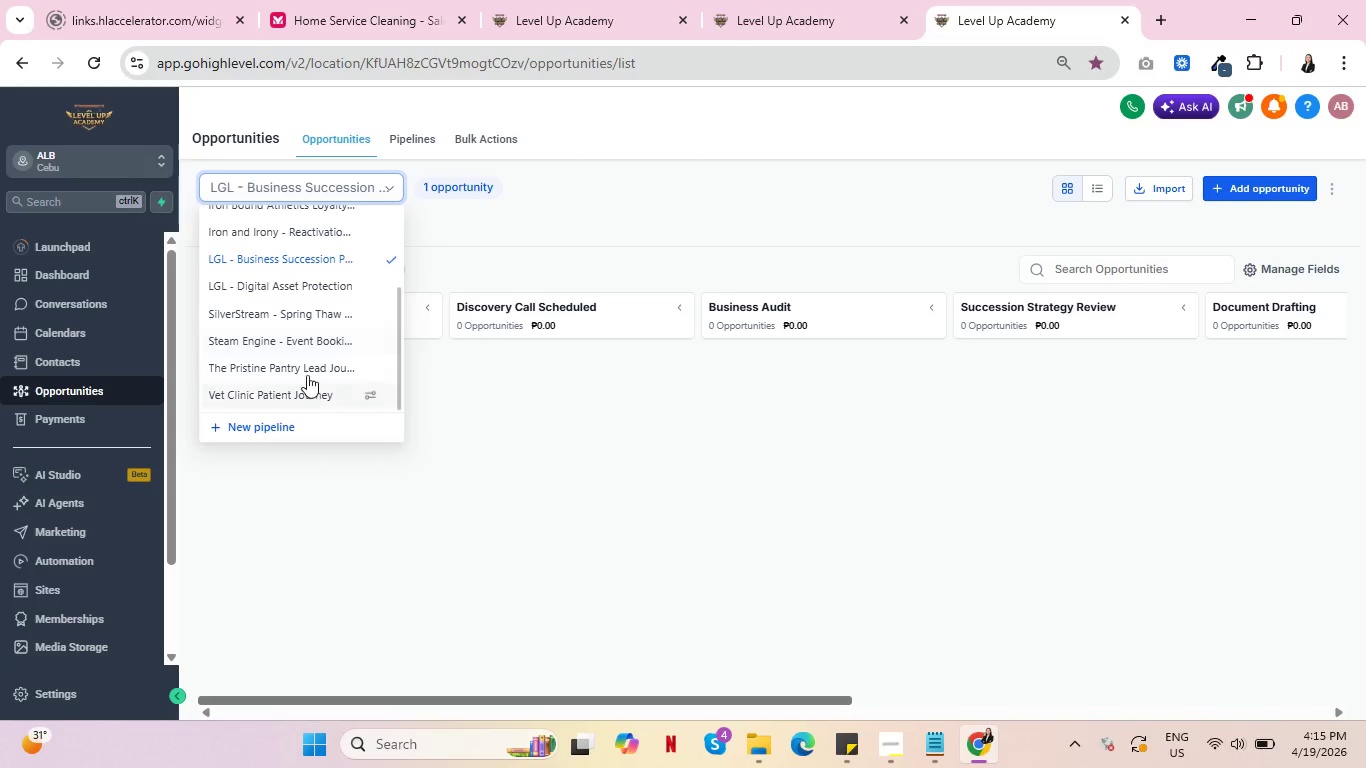 
scroll: coordinate [305, 367], scroll_direction: up, amount: 1.0
 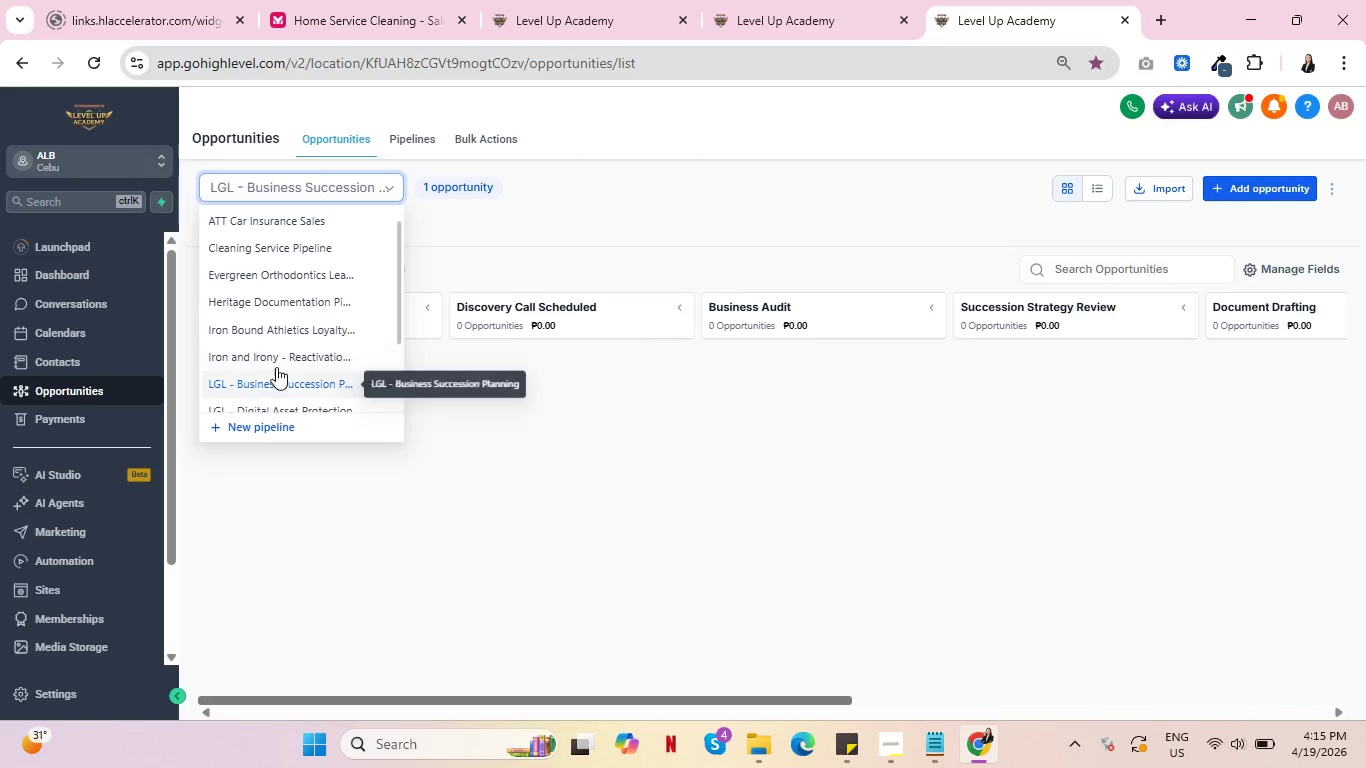 
scroll: coordinate [333, 314], scroll_direction: down, amount: 2.0
 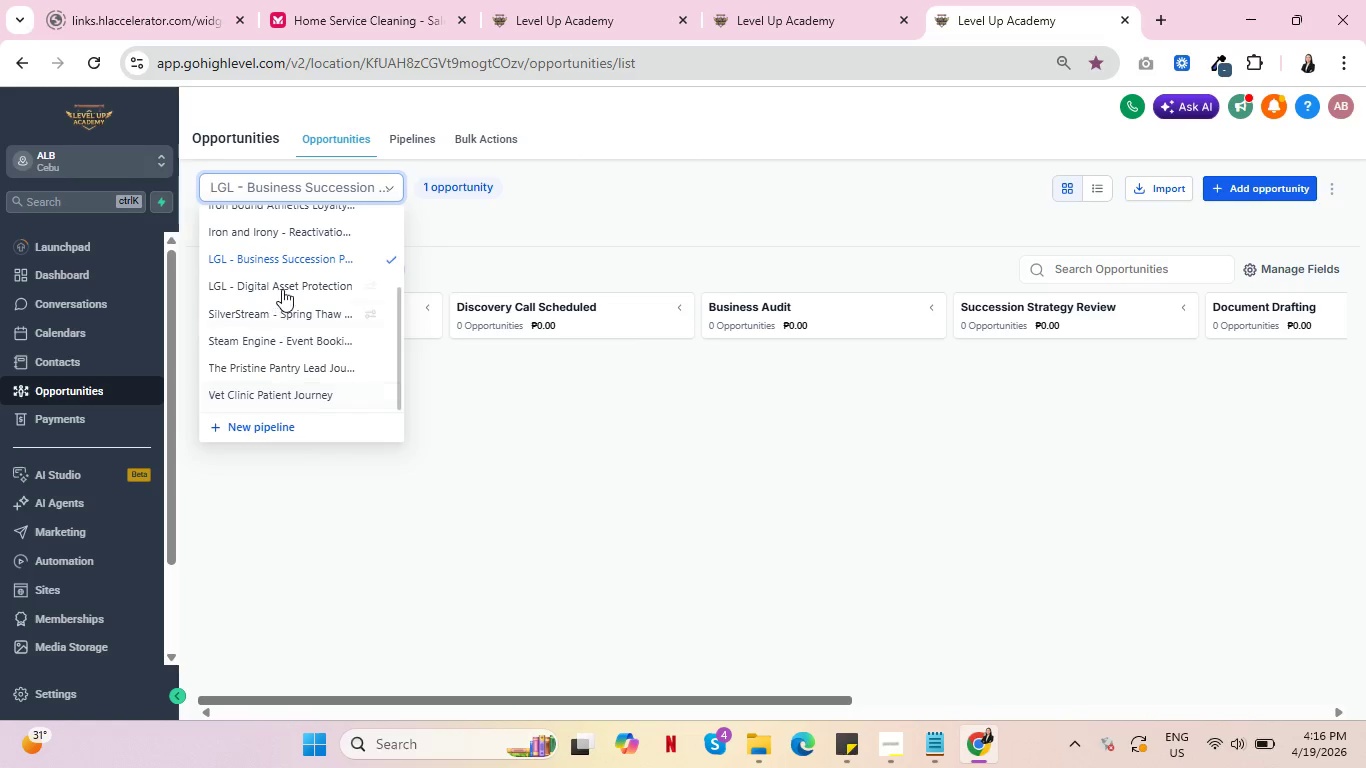 
left_click([282, 288])
 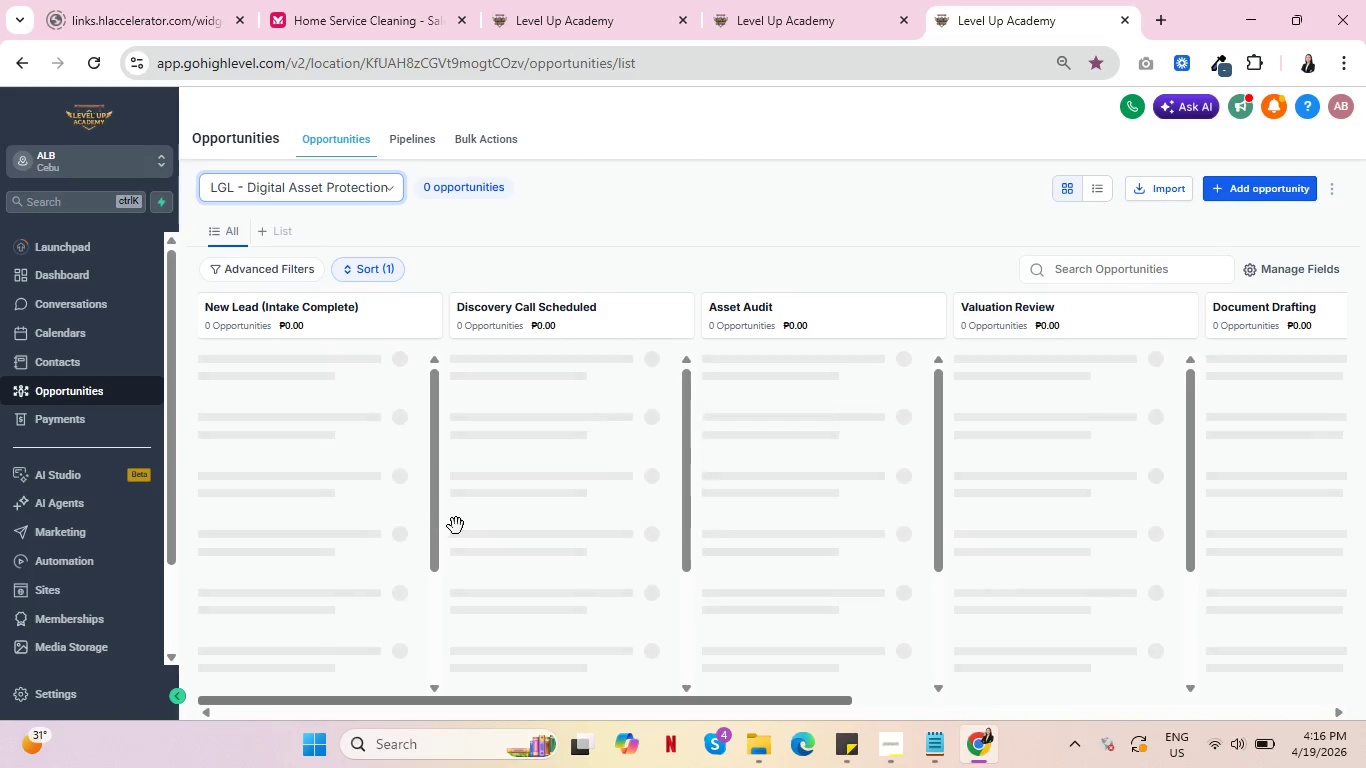 
key(Control+ControlLeft)
 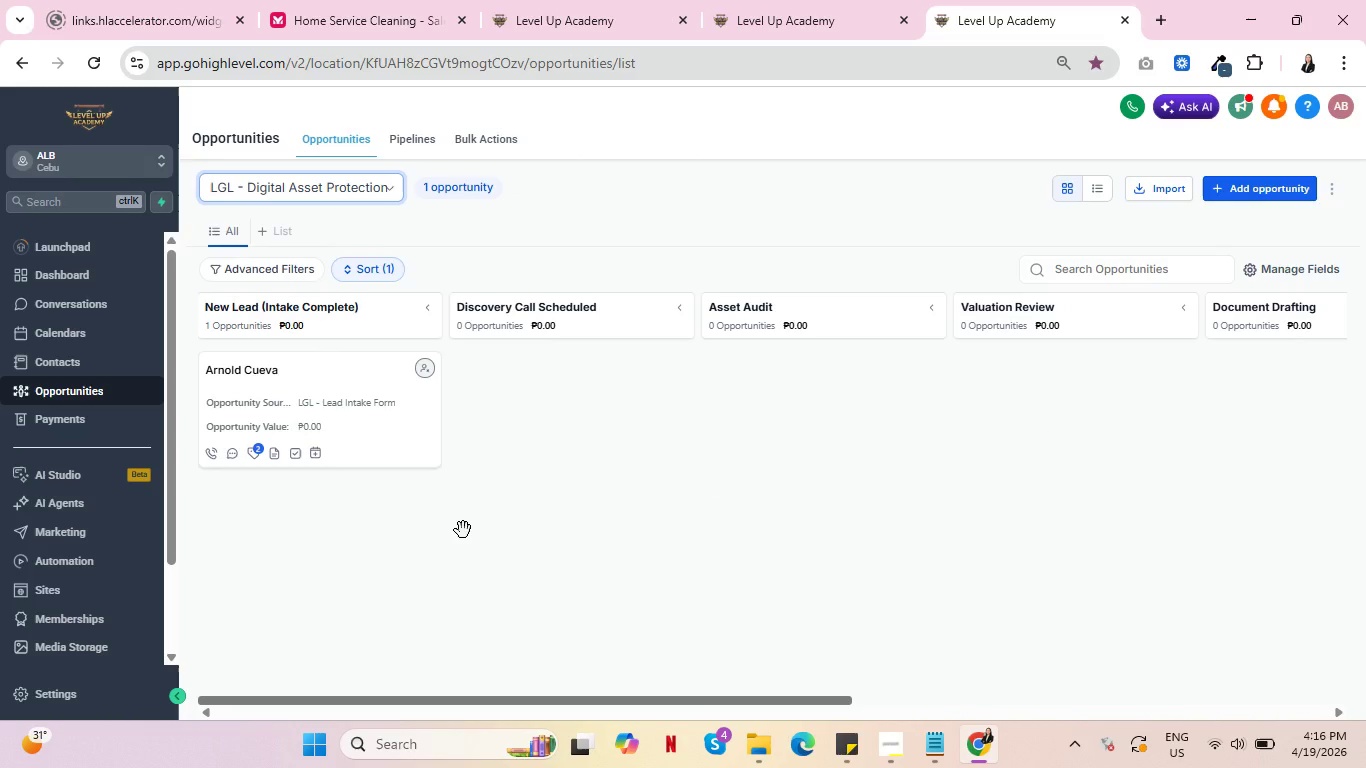 
key(Control+ControlLeft)
 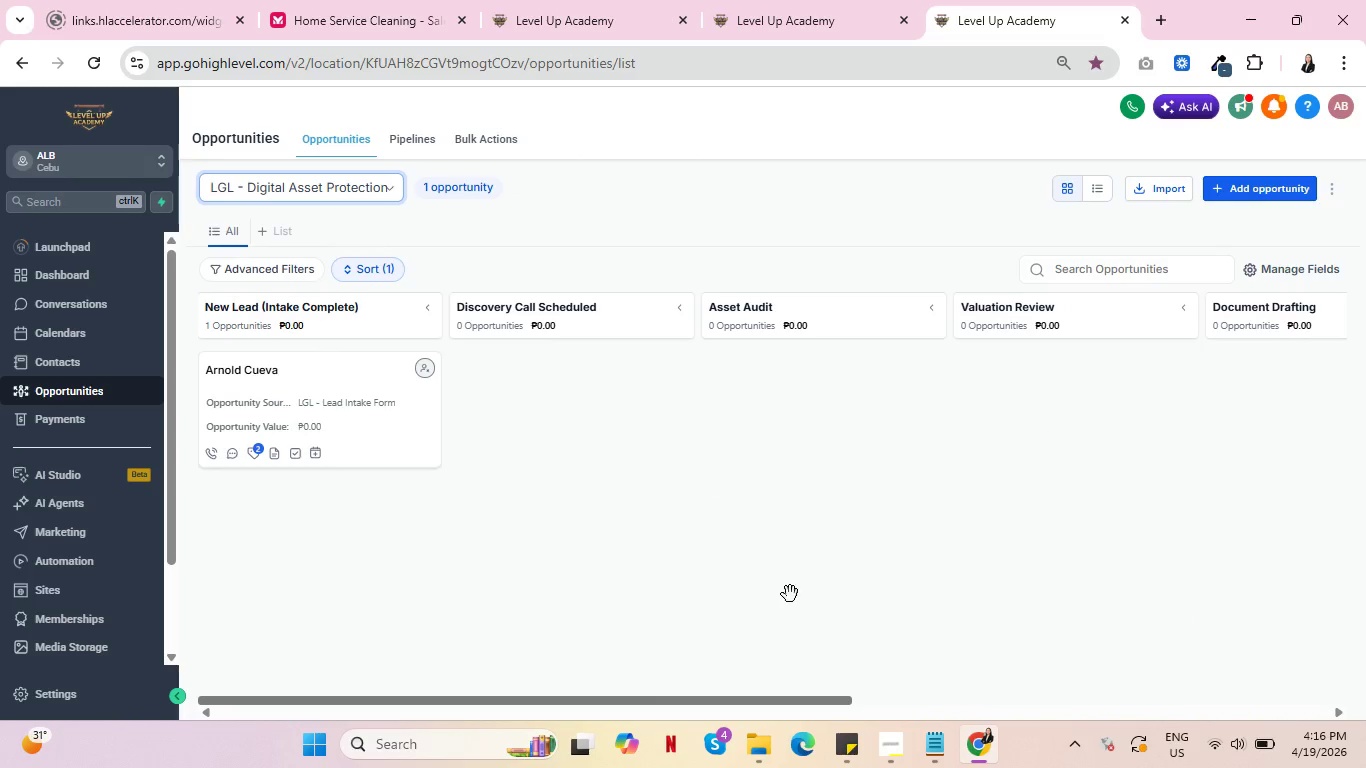 
left_click_drag(start_coordinate=[638, 704], to_coordinate=[482, 676])
 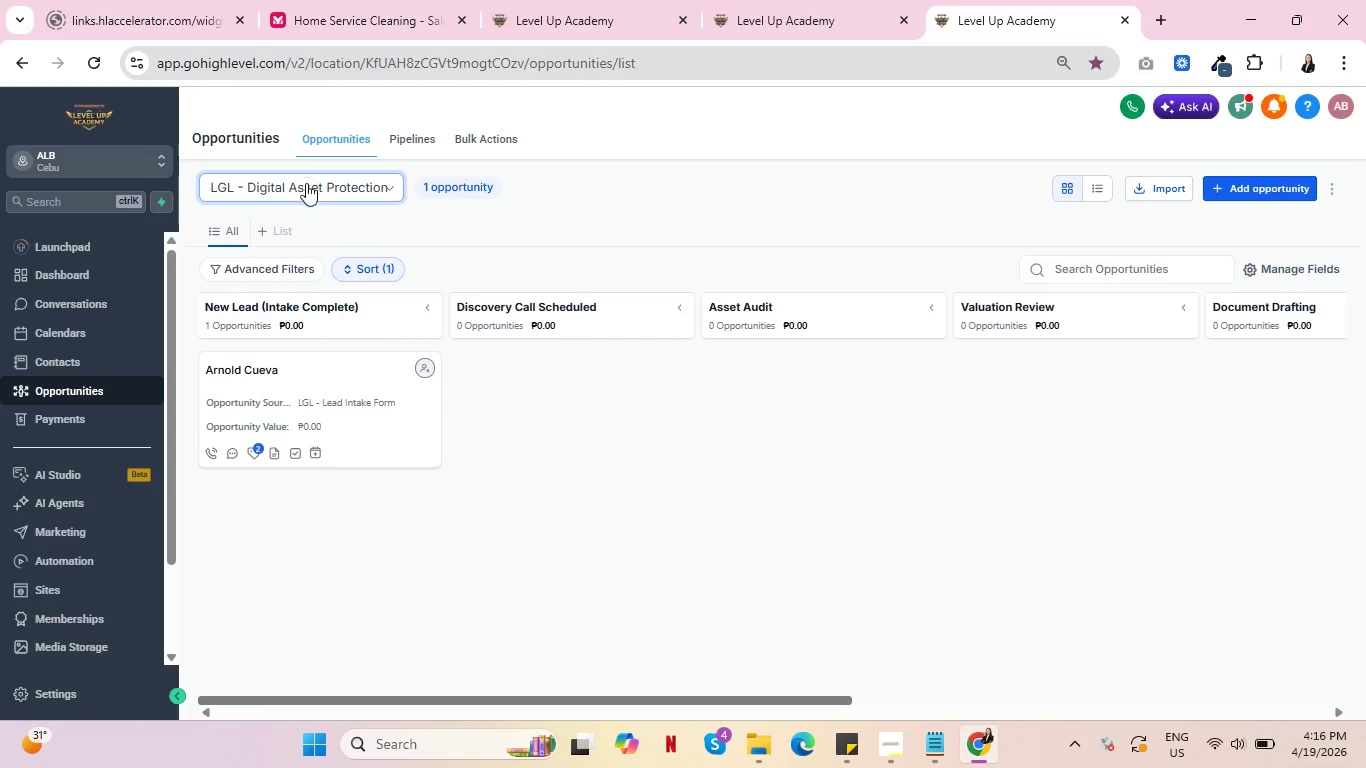 
left_click([310, 190])
 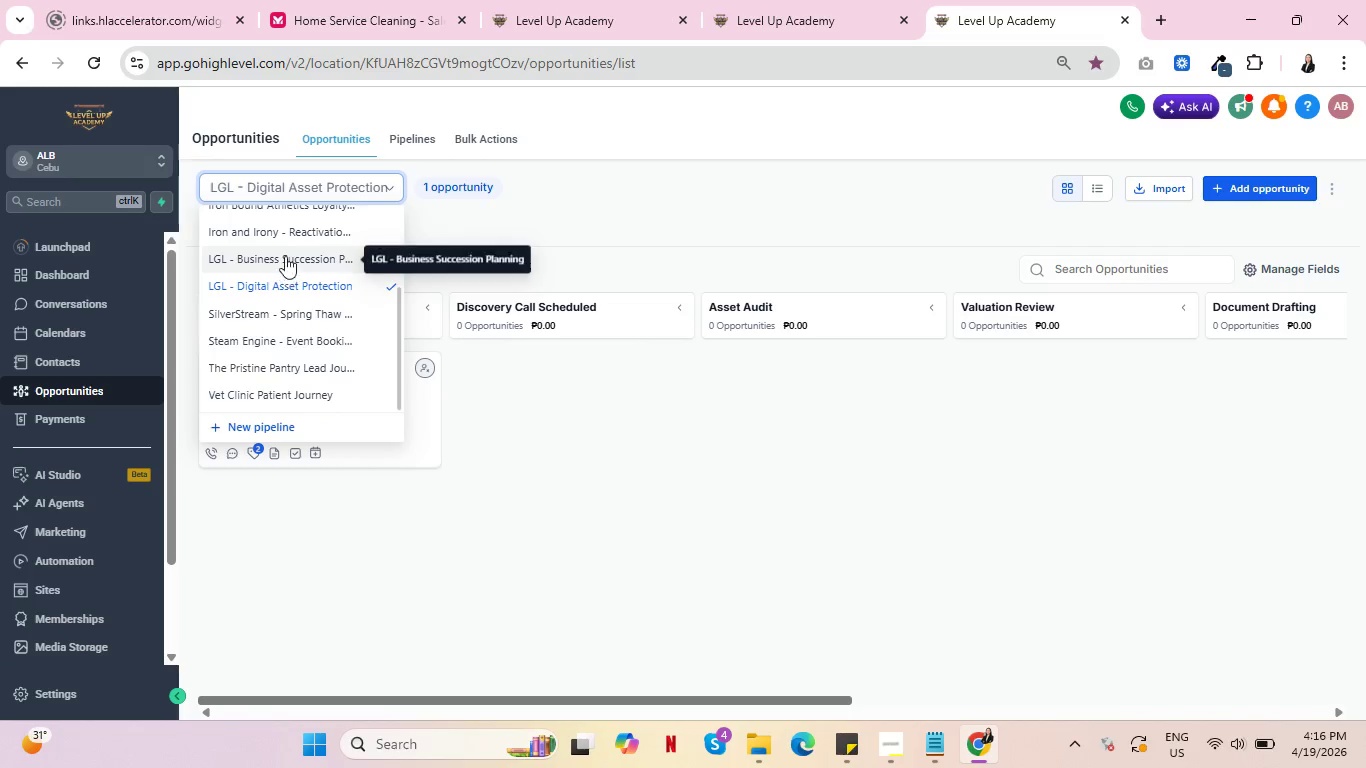 
left_click([285, 254])
 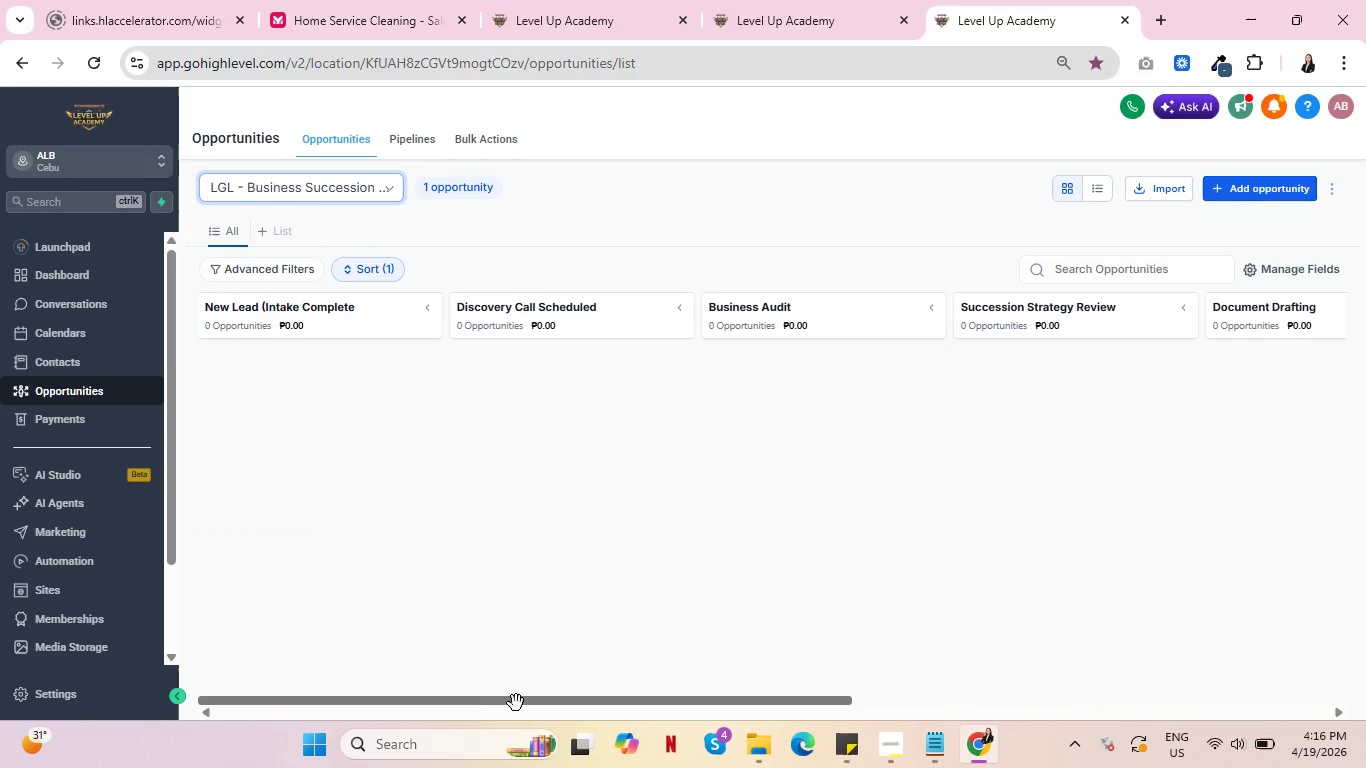 
left_click_drag(start_coordinate=[518, 701], to_coordinate=[394, 692])
 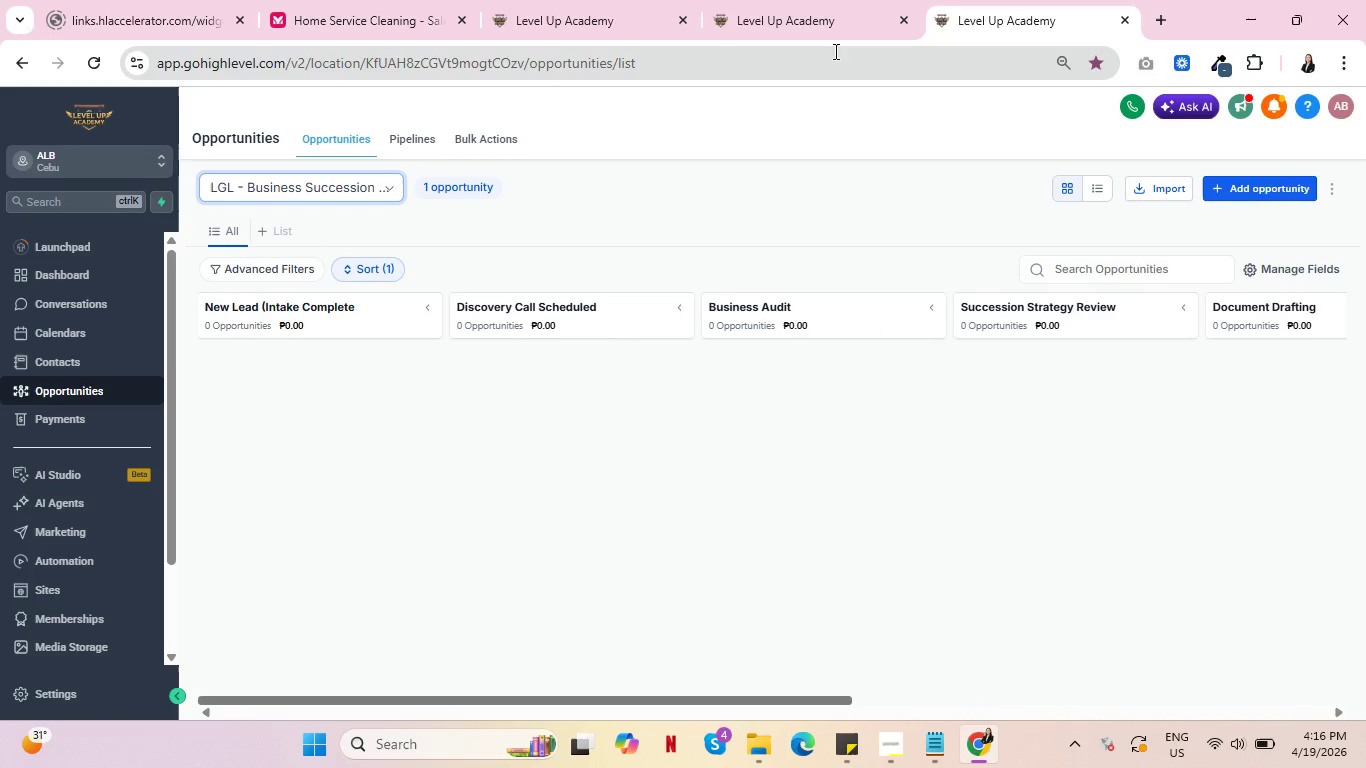 
left_click([773, 0])
 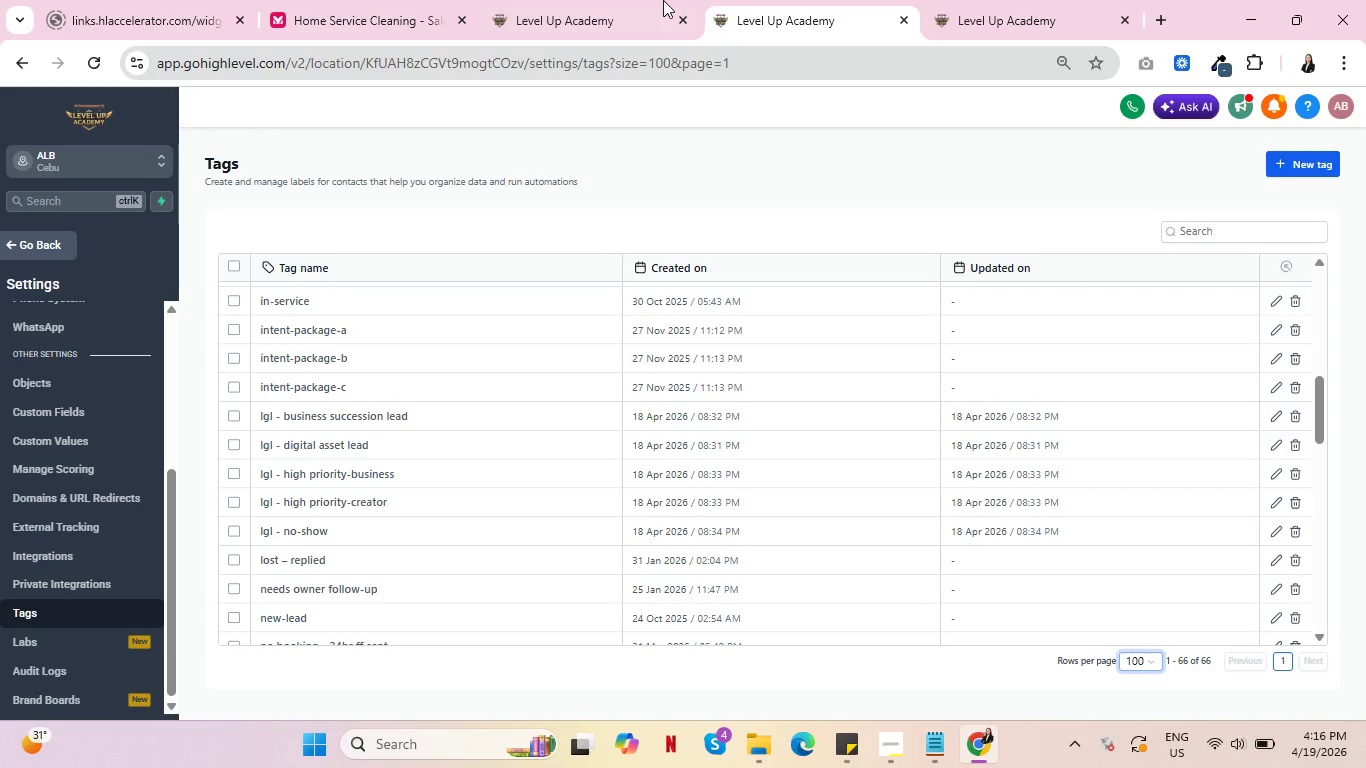 
left_click([586, 0])
 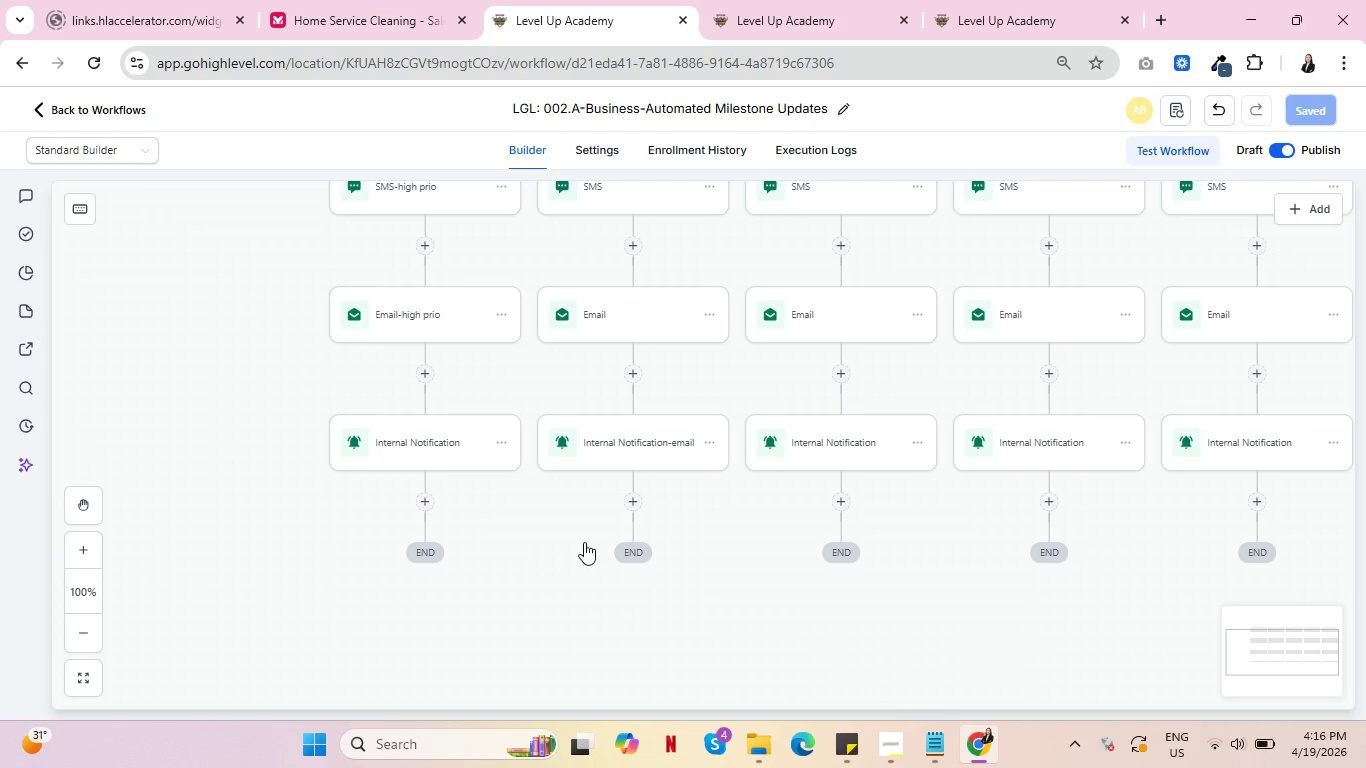 
scroll: coordinate [581, 541], scroll_direction: up, amount: 4.0
 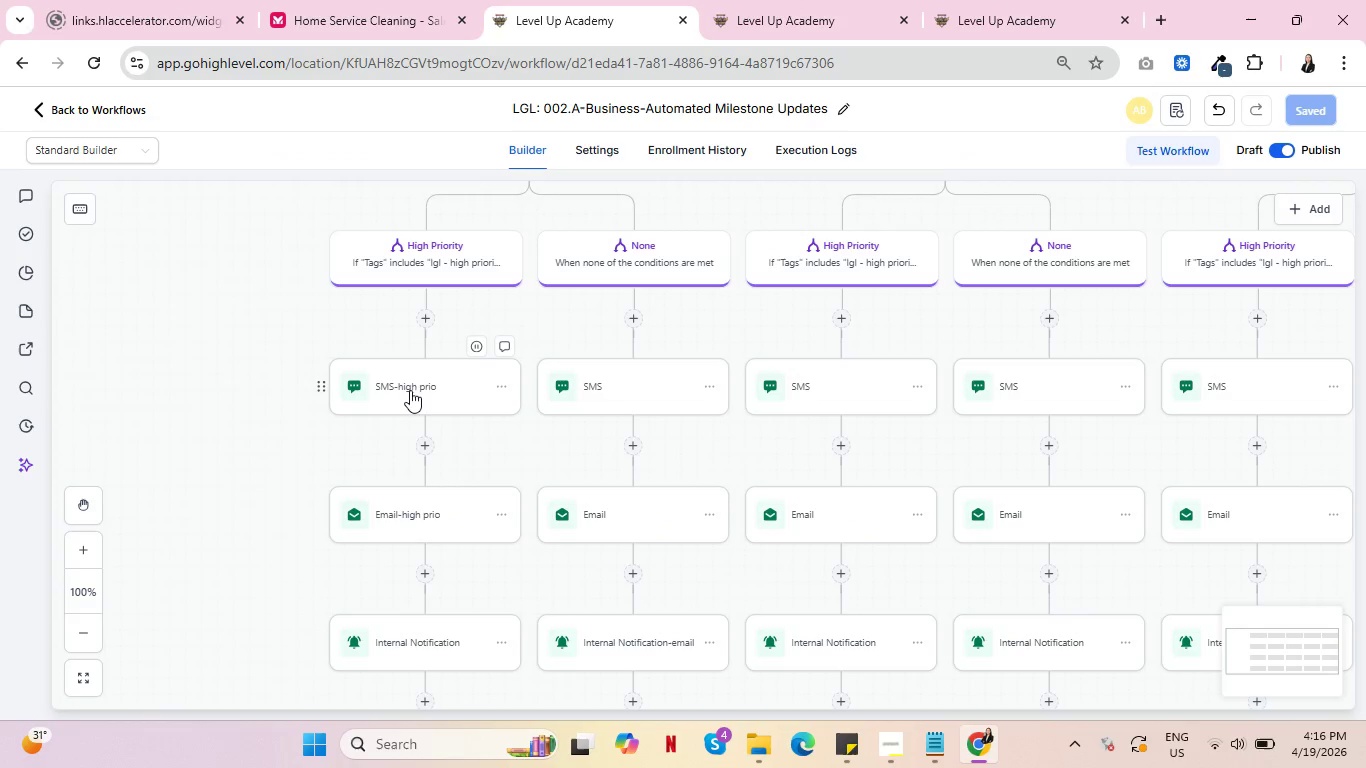 
left_click([408, 385])
 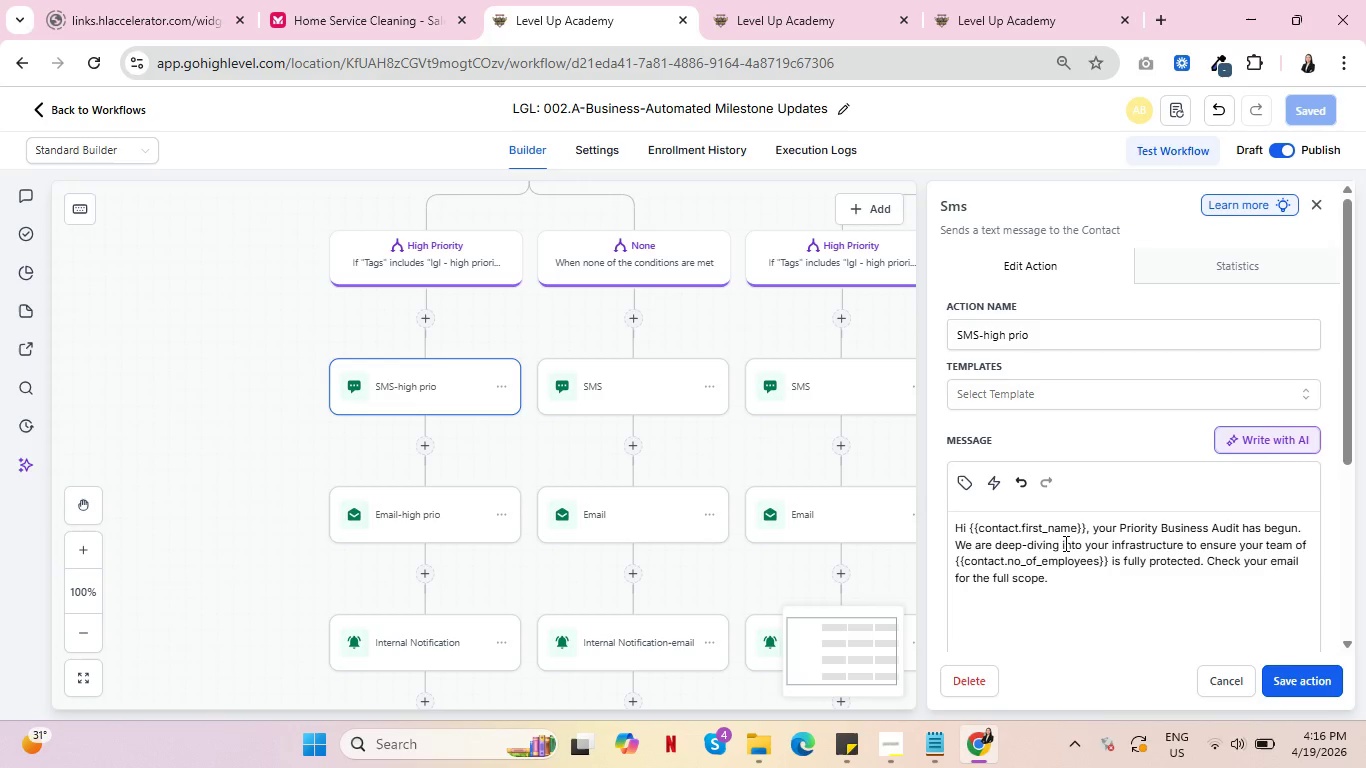 
left_click([423, 506])
 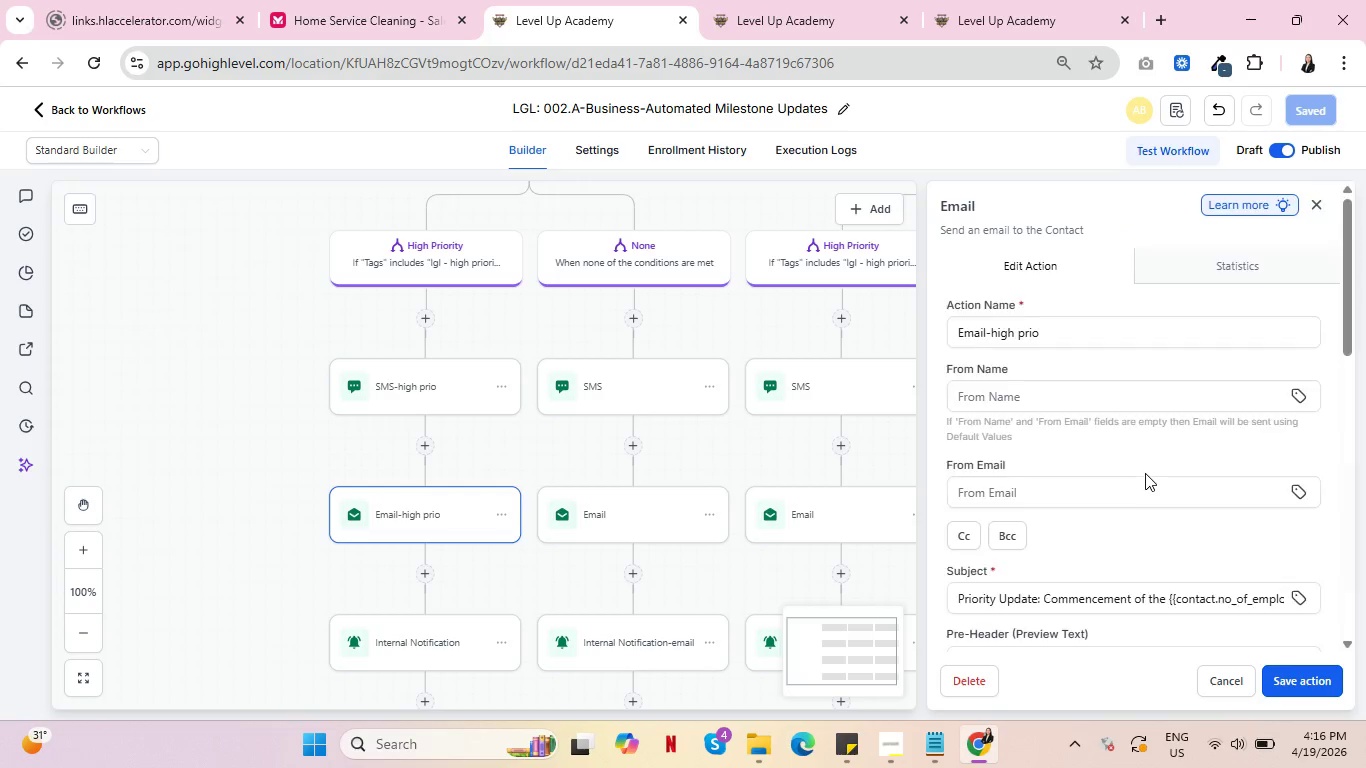 
scroll: coordinate [1142, 466], scroll_direction: down, amount: 6.0
 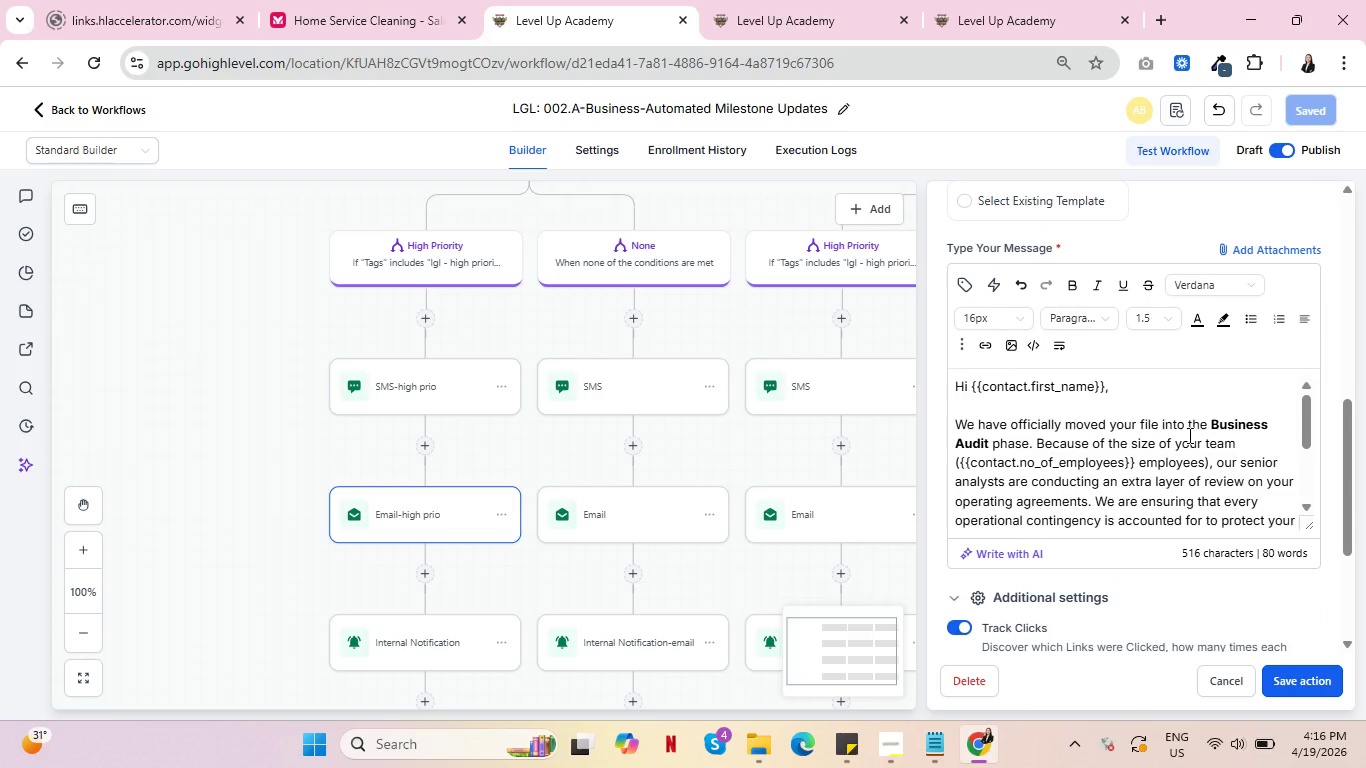 
wait(5.68)
 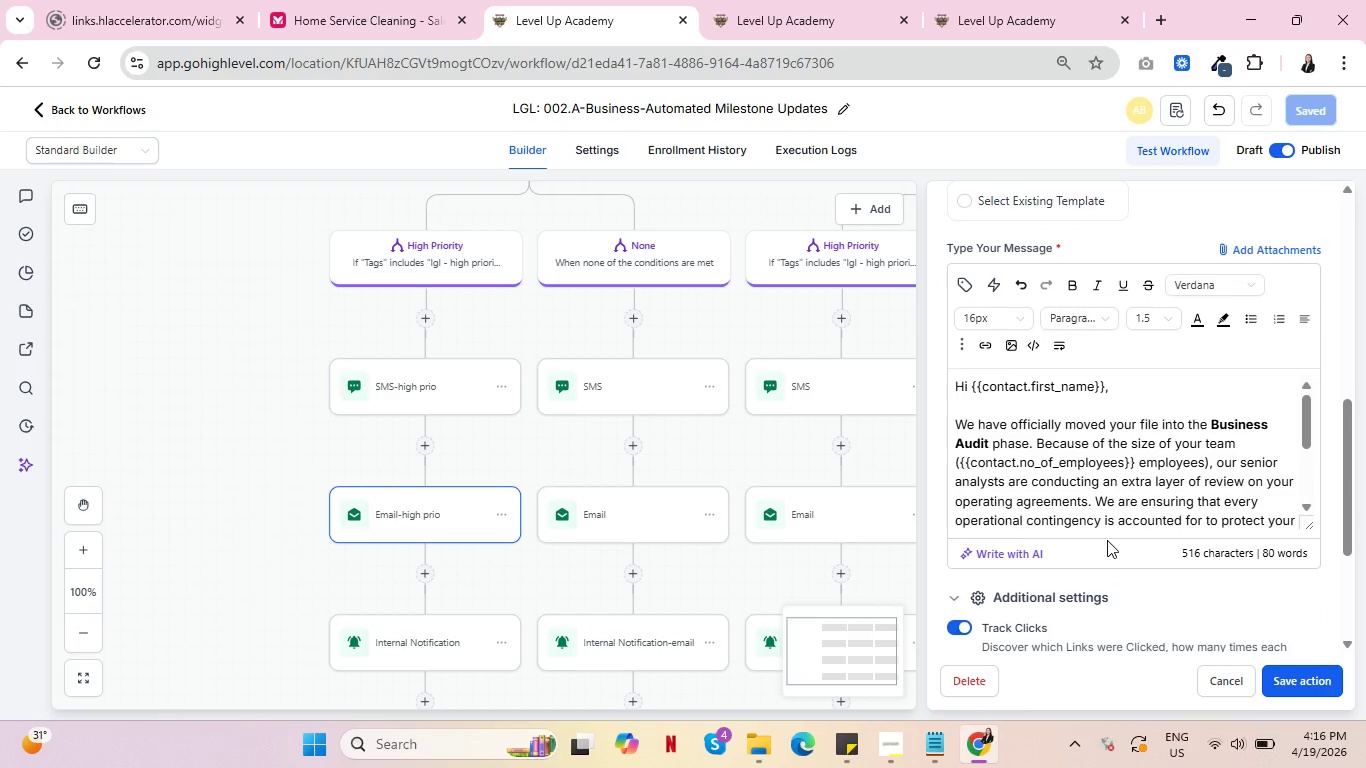 
scroll: coordinate [1175, 462], scroll_direction: down, amount: 3.0
 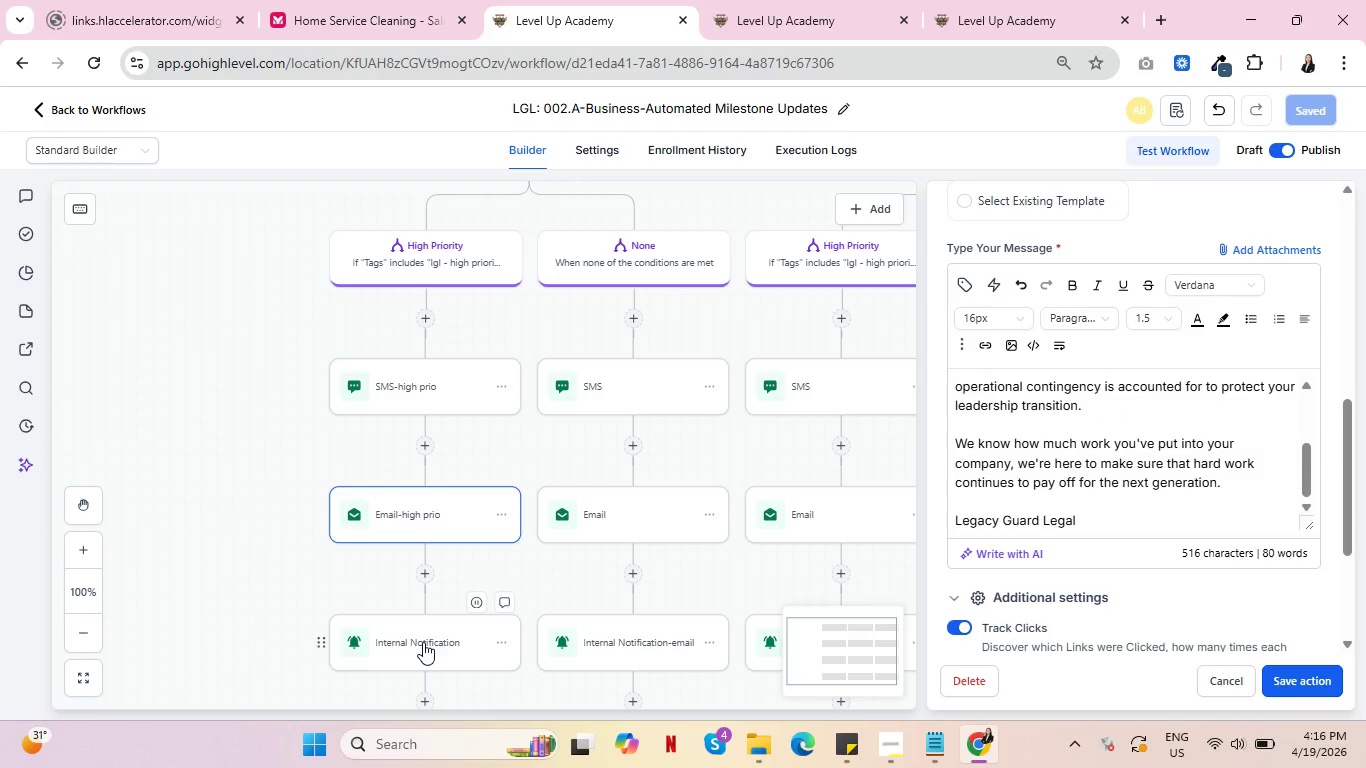 
left_click([423, 642])
 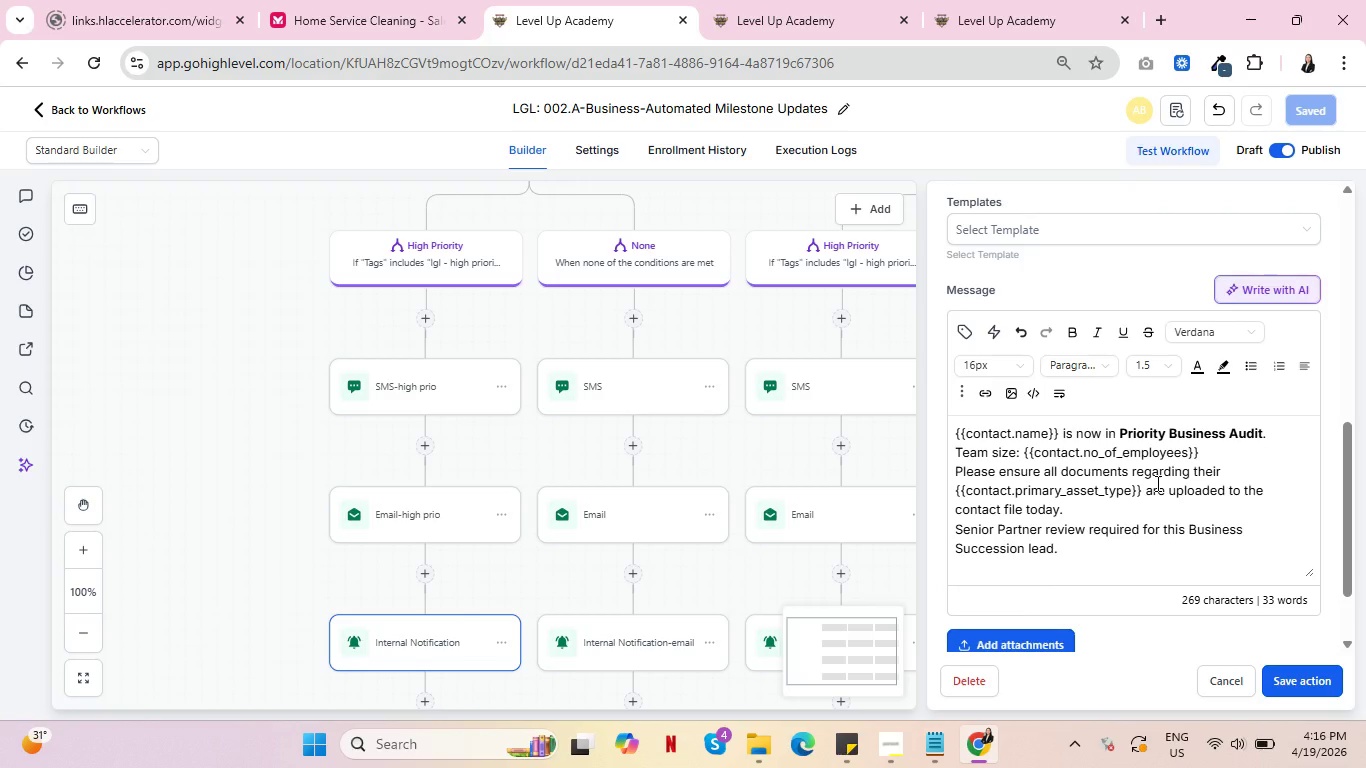 
scroll: coordinate [1156, 483], scroll_direction: down, amount: 1.0
 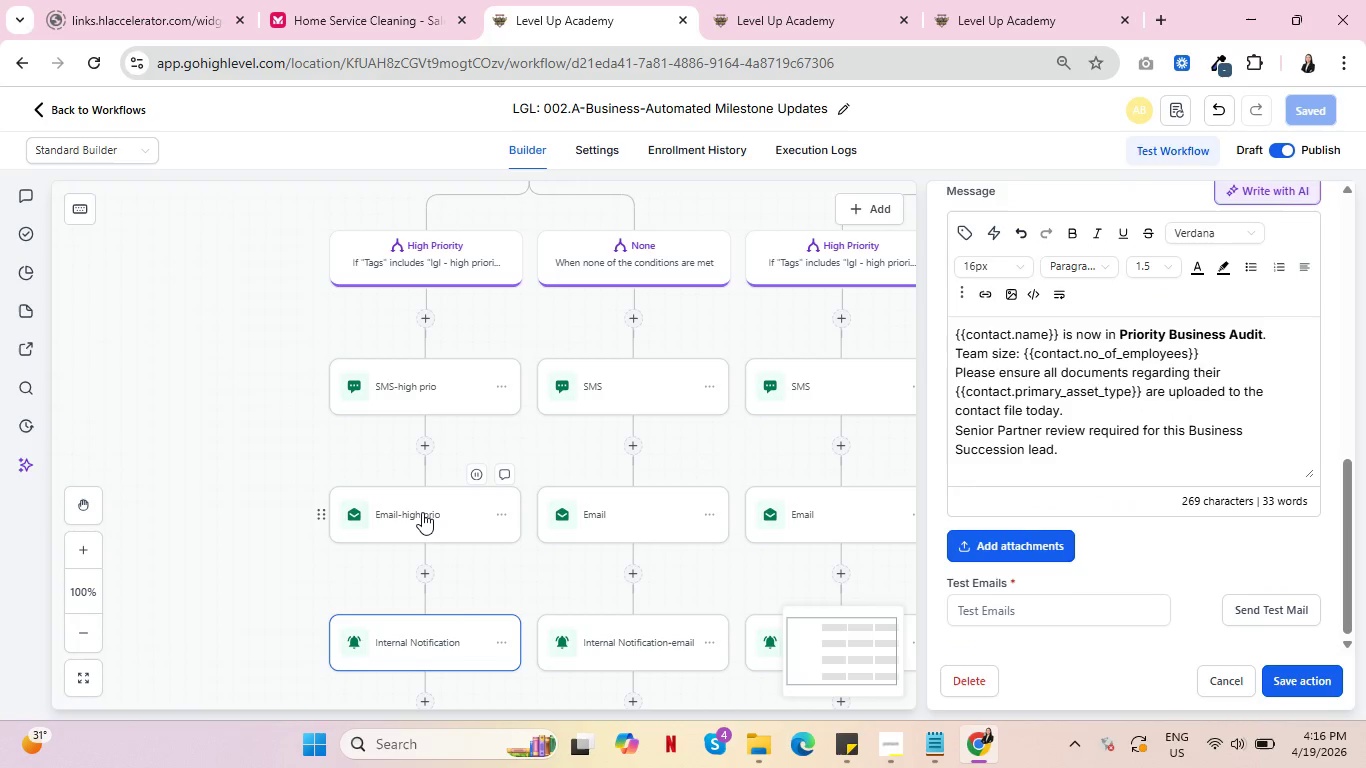 
left_click([421, 512])
 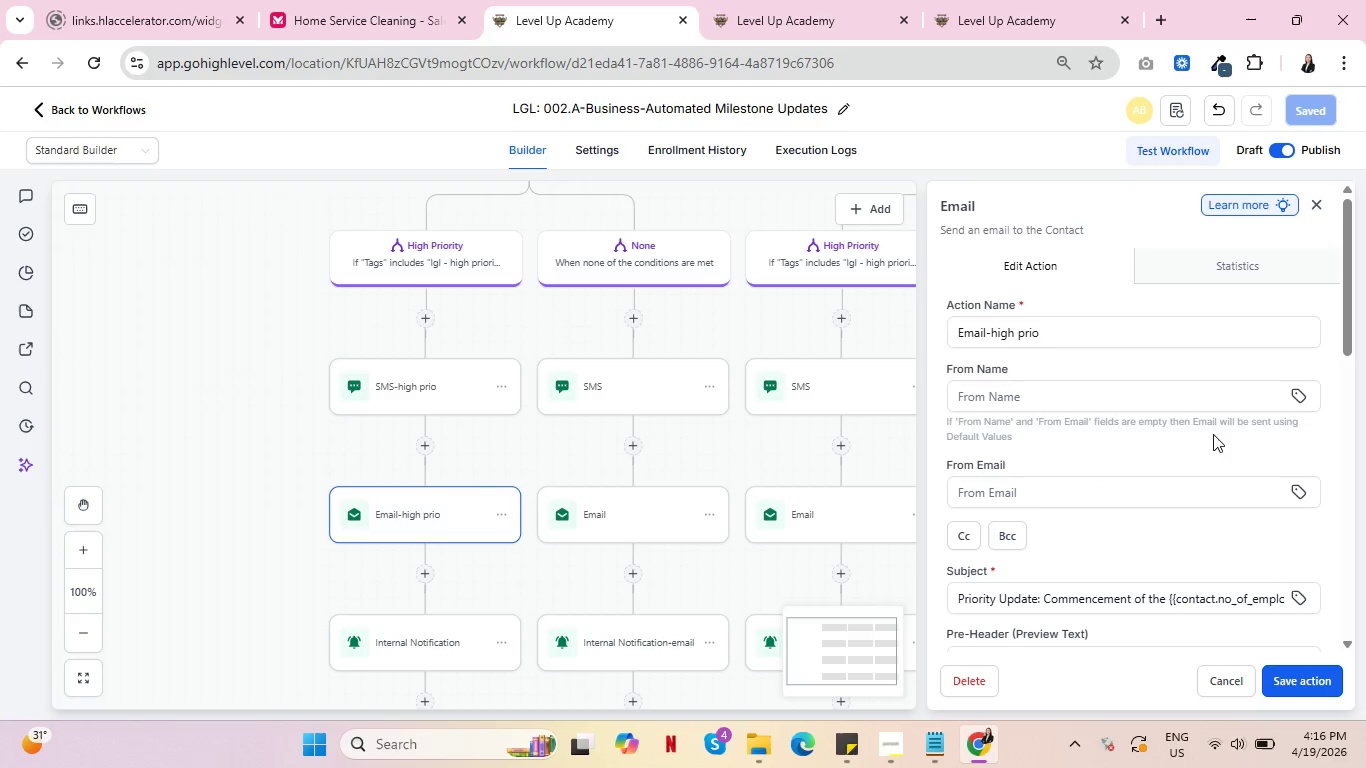 
scroll: coordinate [1195, 460], scroll_direction: down, amount: 6.0
 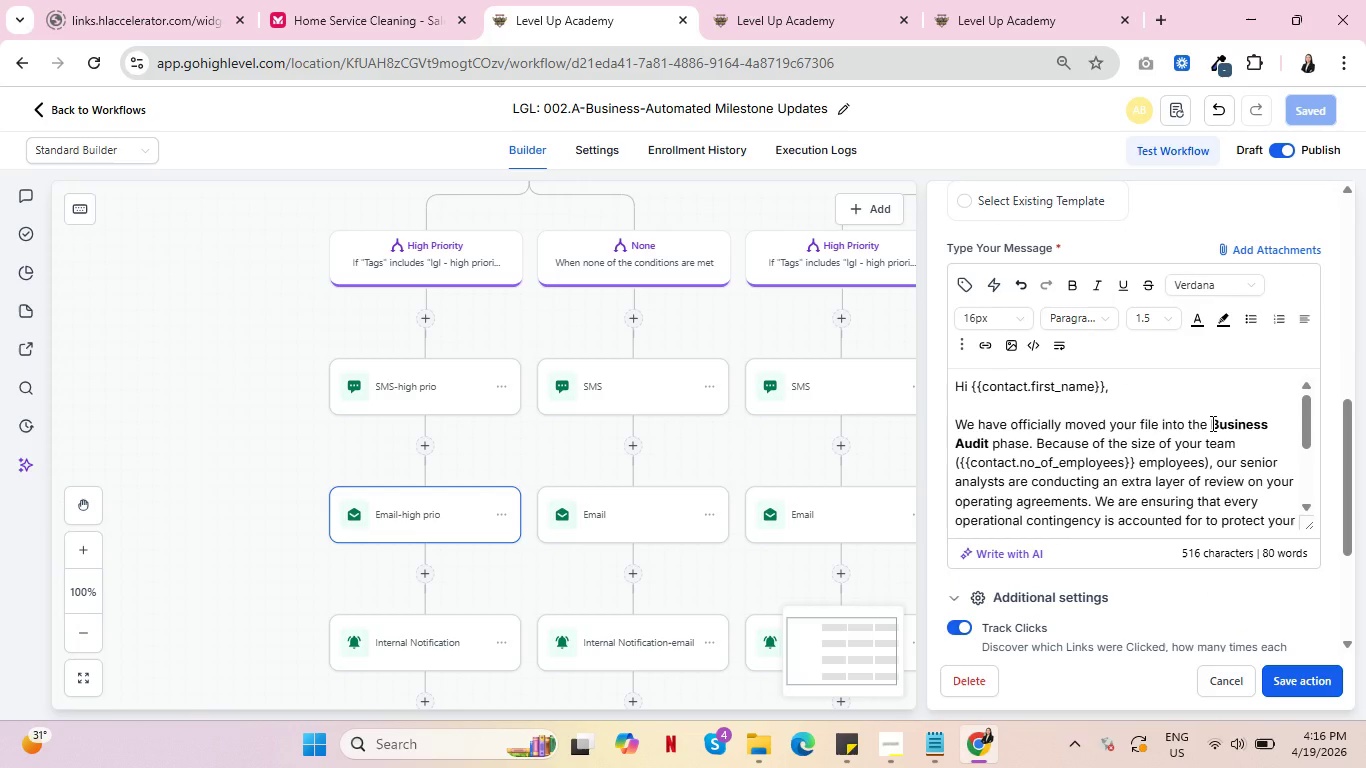 
left_click([1211, 423])
 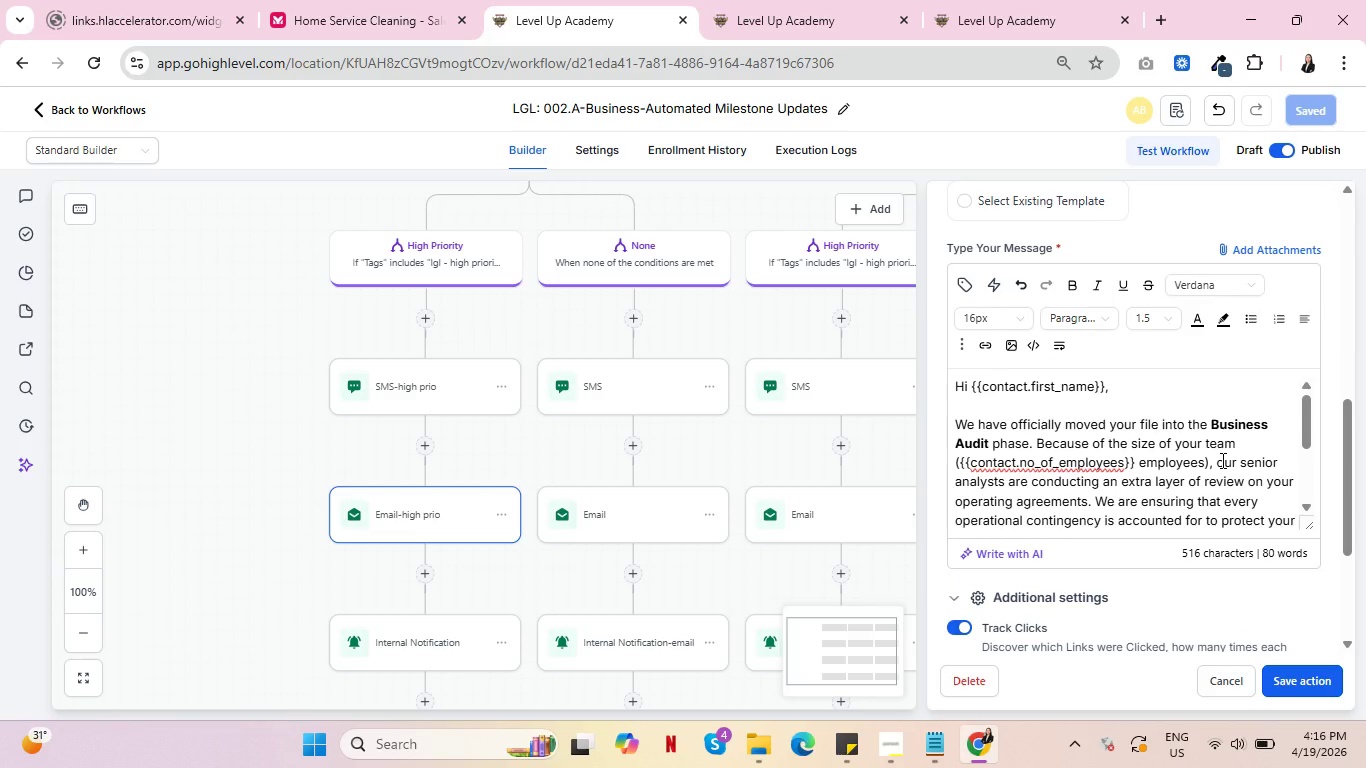 
type(Priority )
 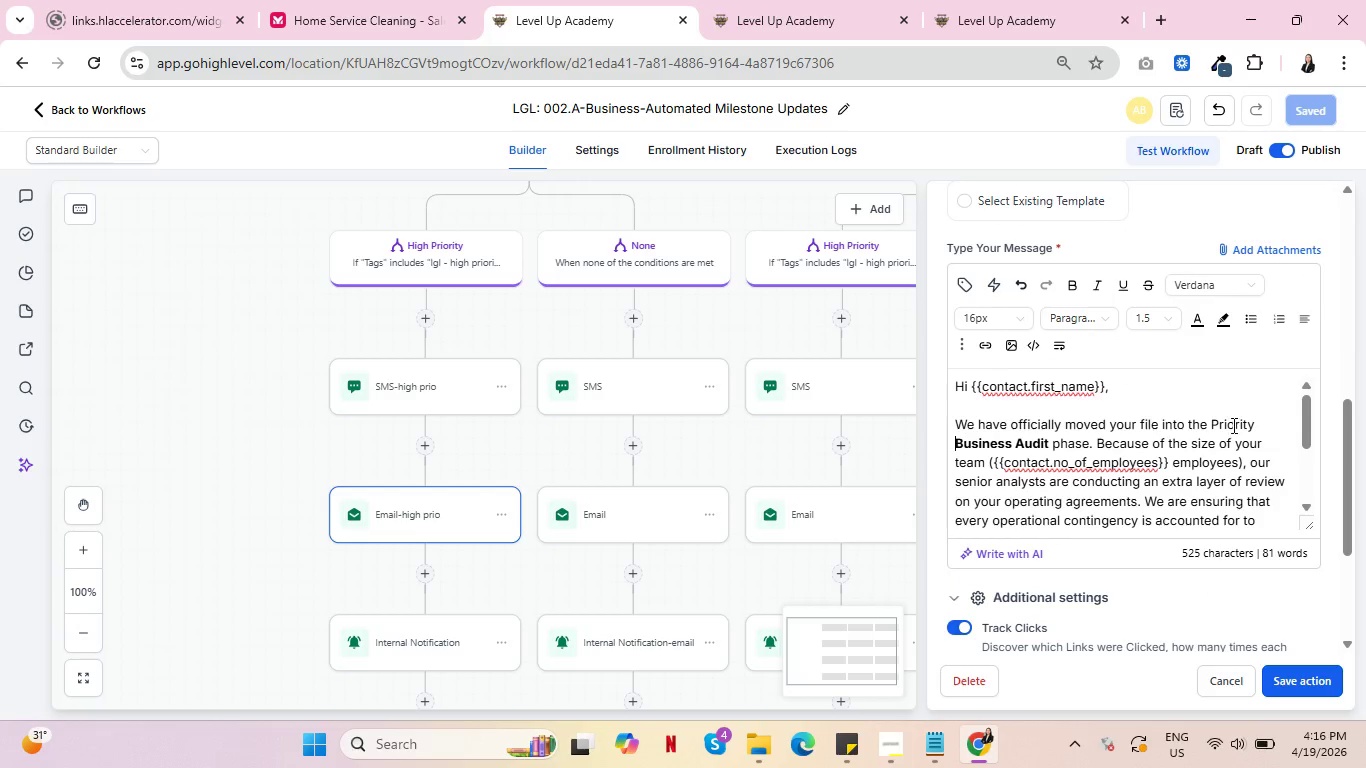 
double_click([1232, 425])
 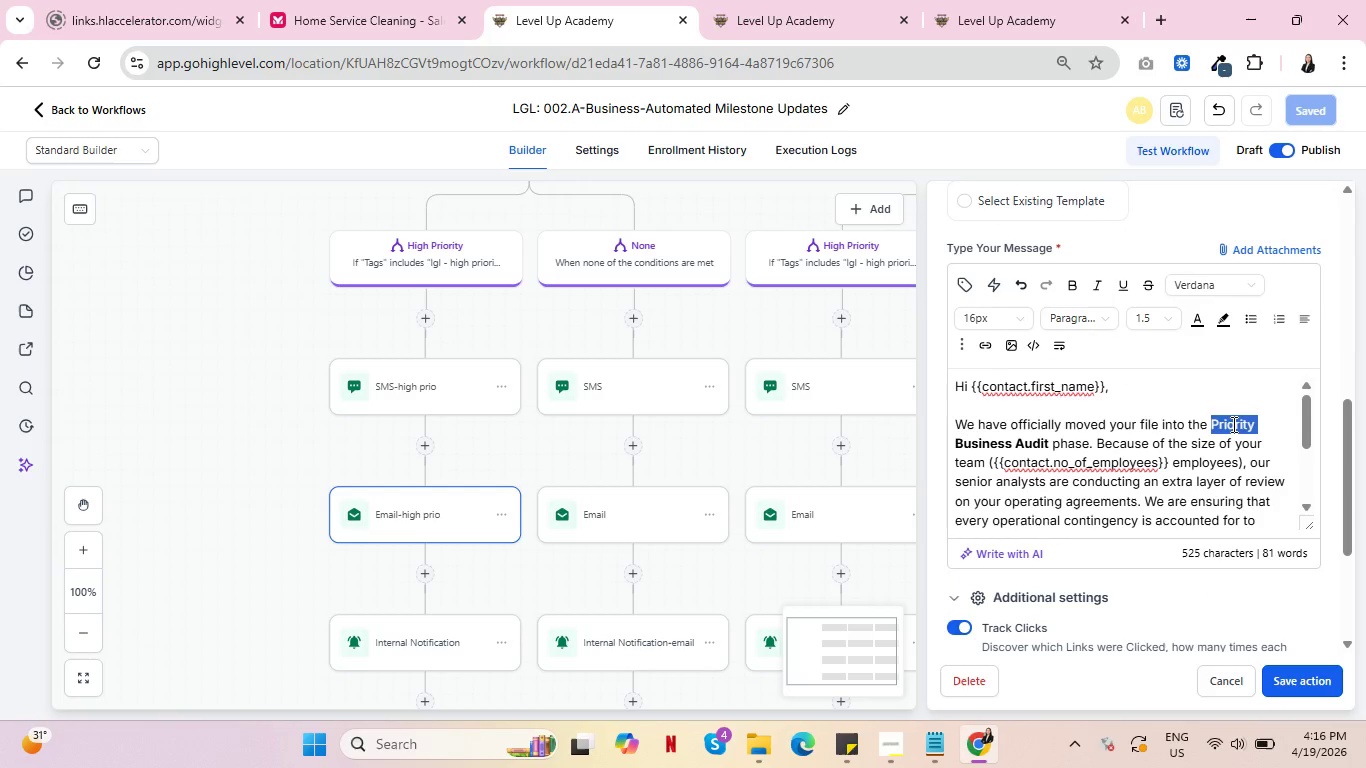 
key(Control+B)
 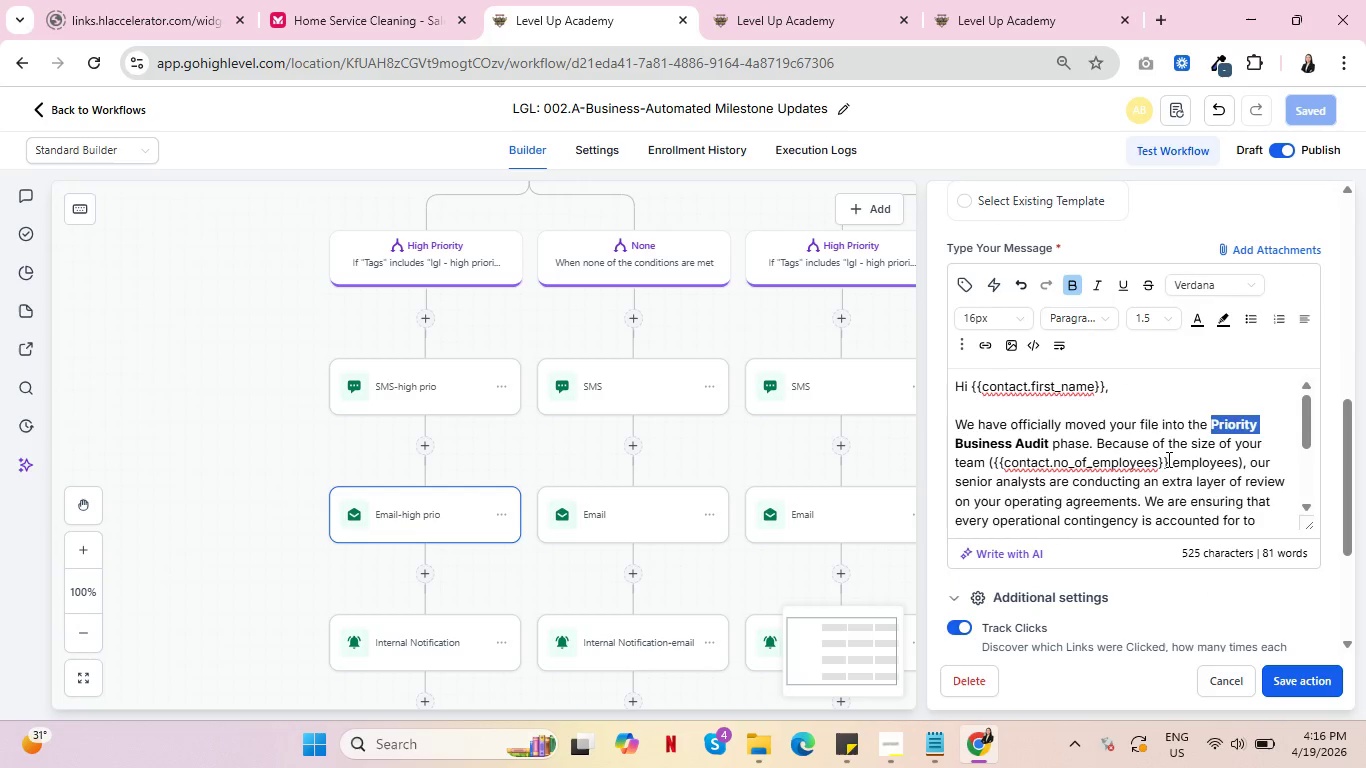 
left_click([1167, 459])
 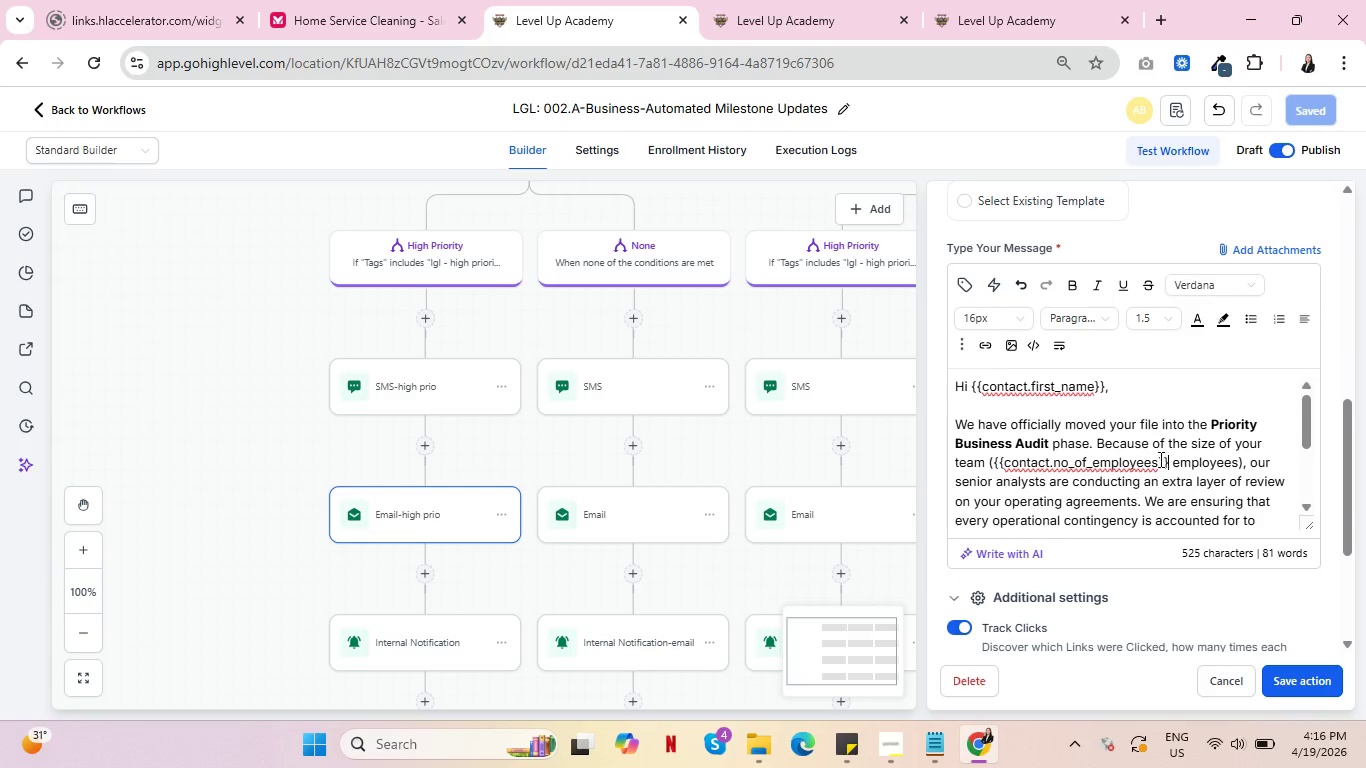 
scroll: coordinate [1169, 475], scroll_direction: down, amount: 7.0
 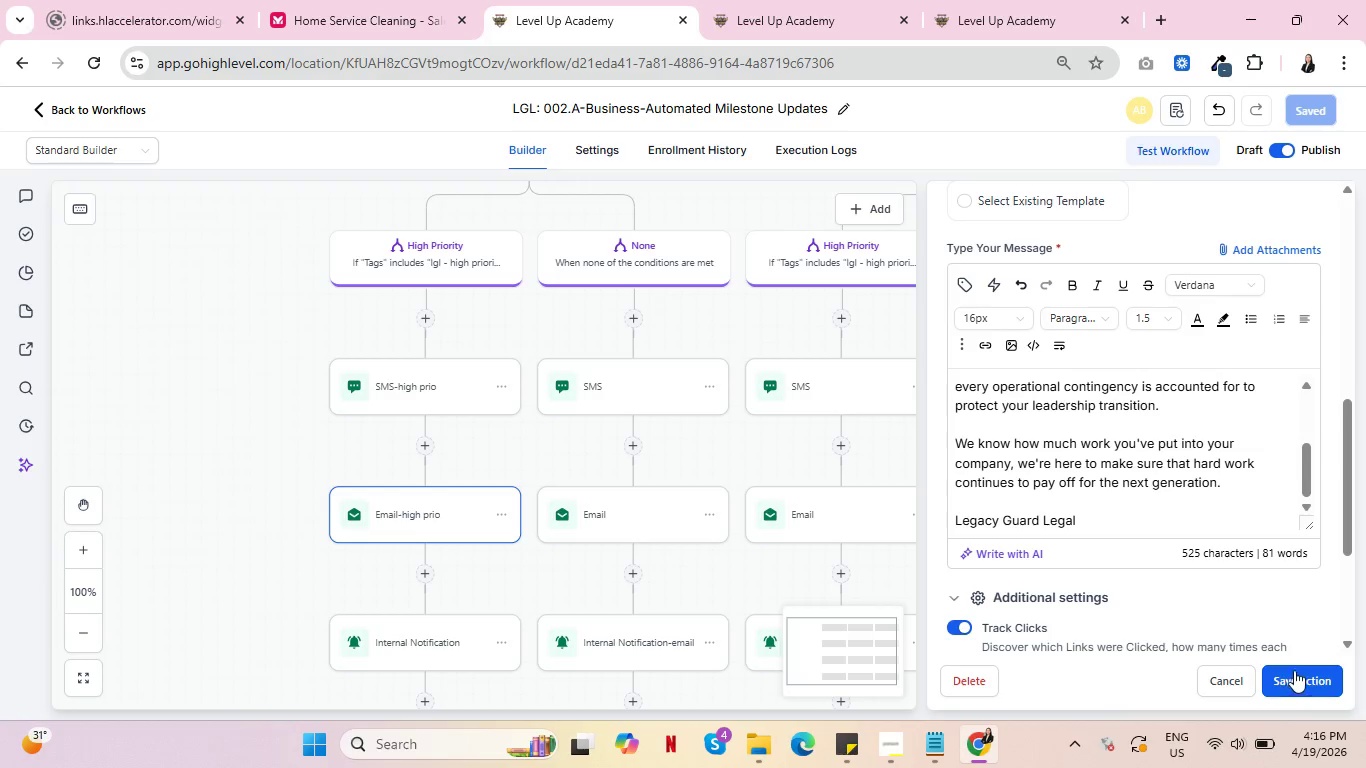 
left_click([1302, 681])
 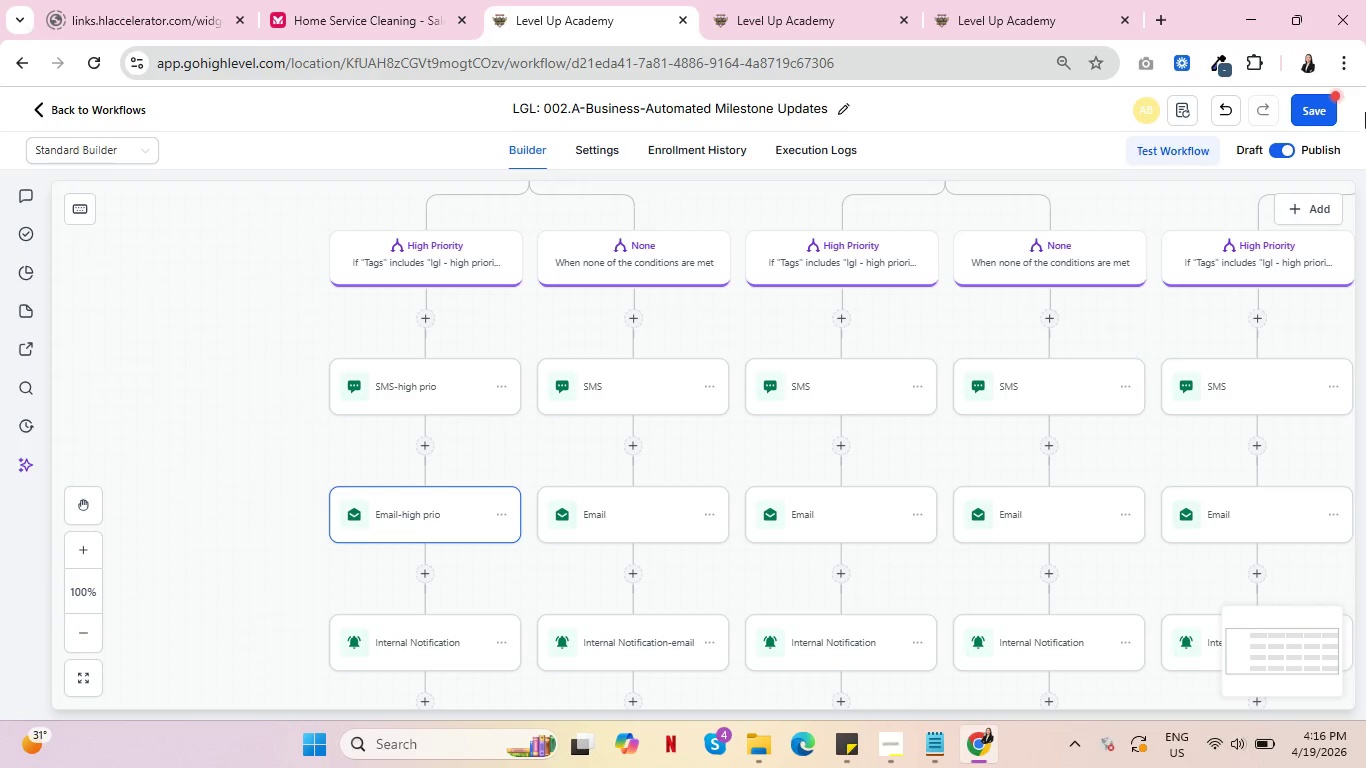 
left_click([1329, 110])
 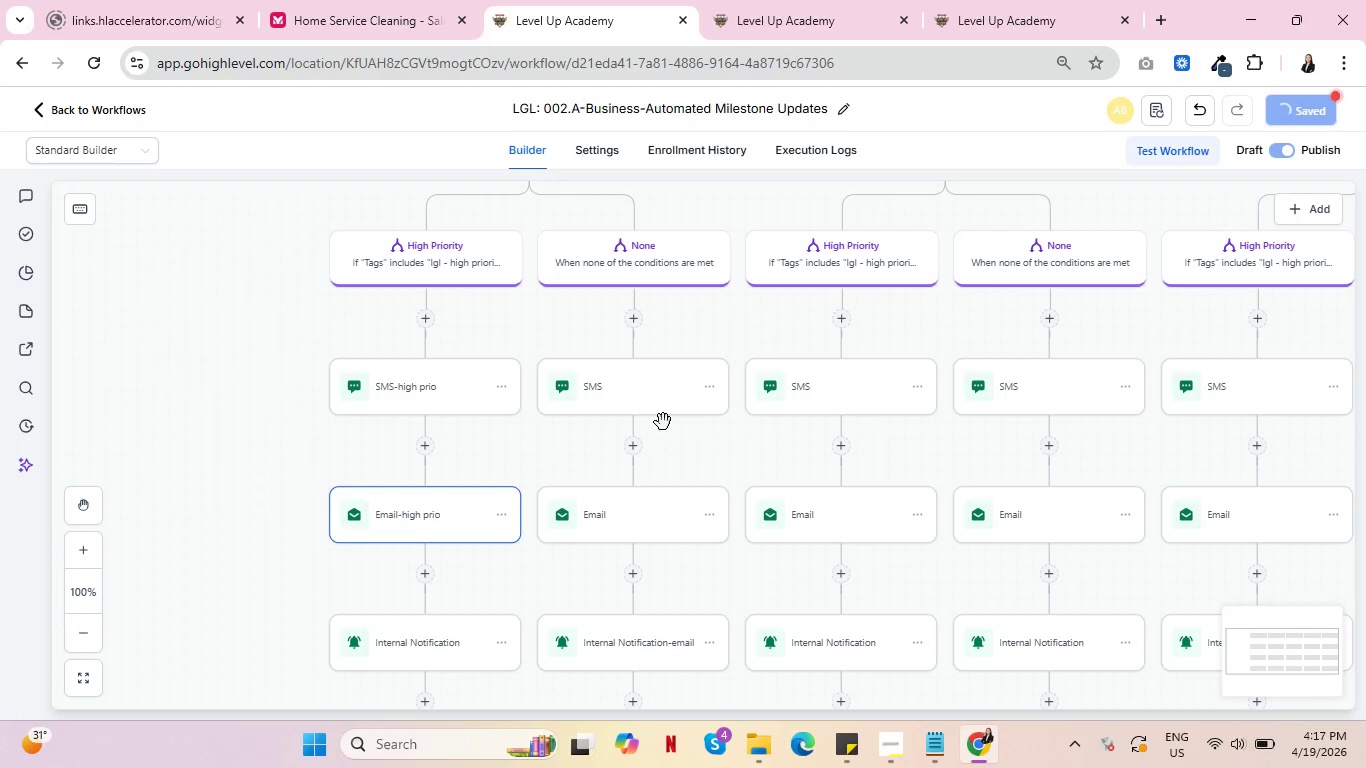 
scroll: coordinate [795, 396], scroll_direction: up, amount: 1.0
 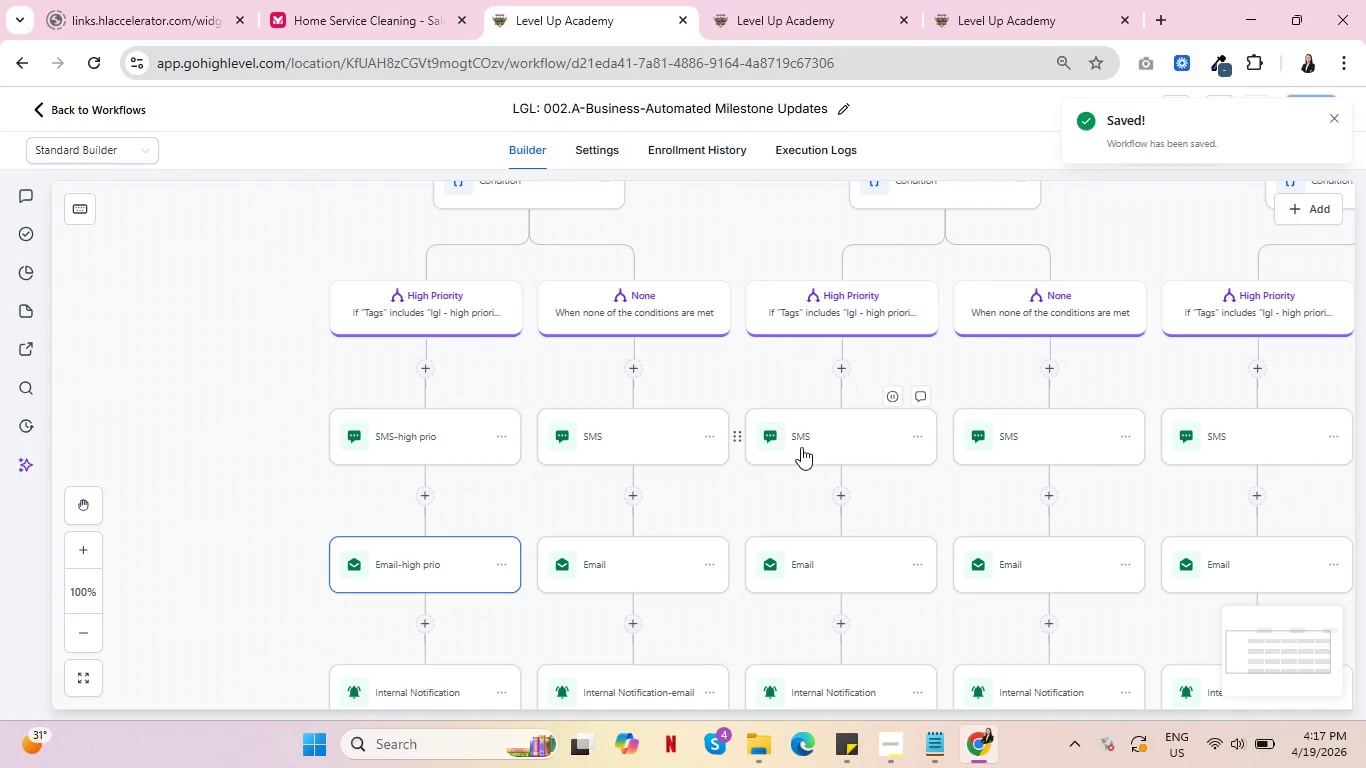 
left_click([801, 447])
 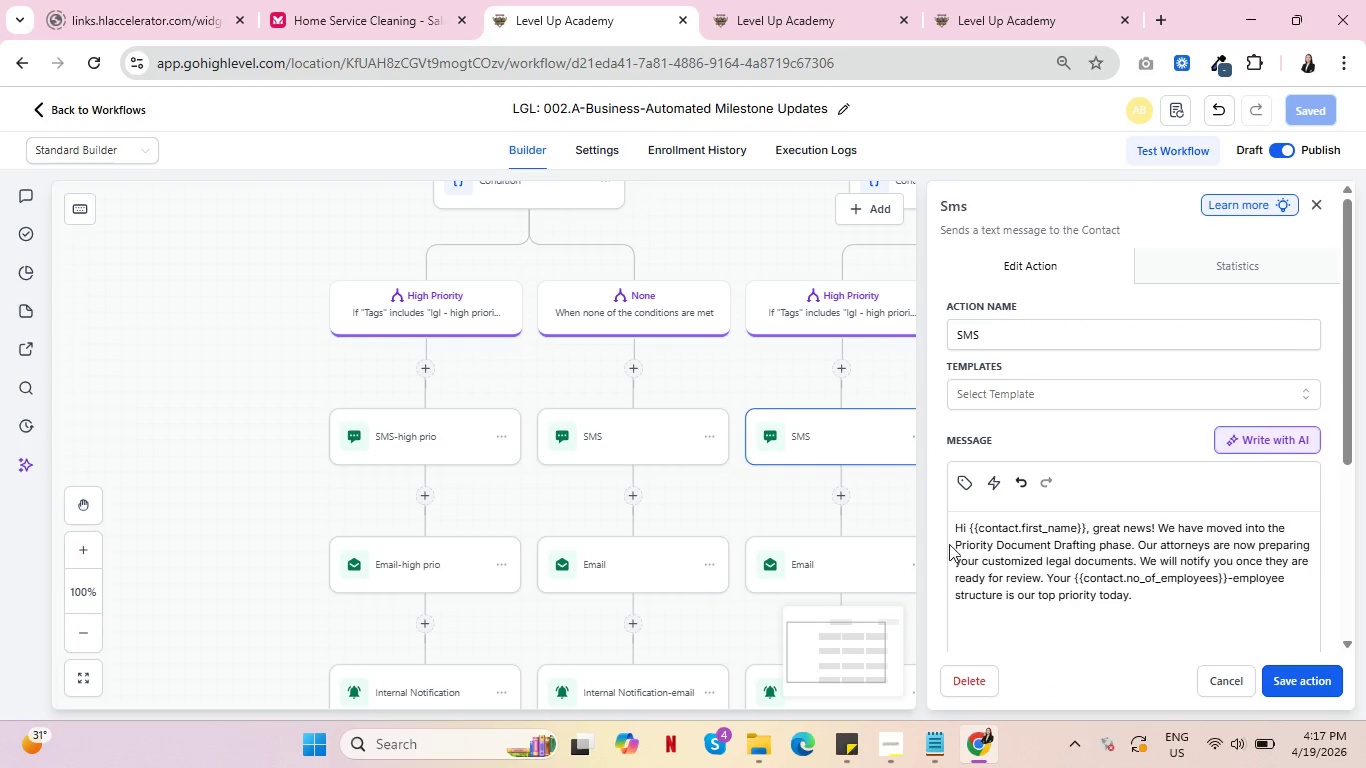 
left_click([405, 440])
 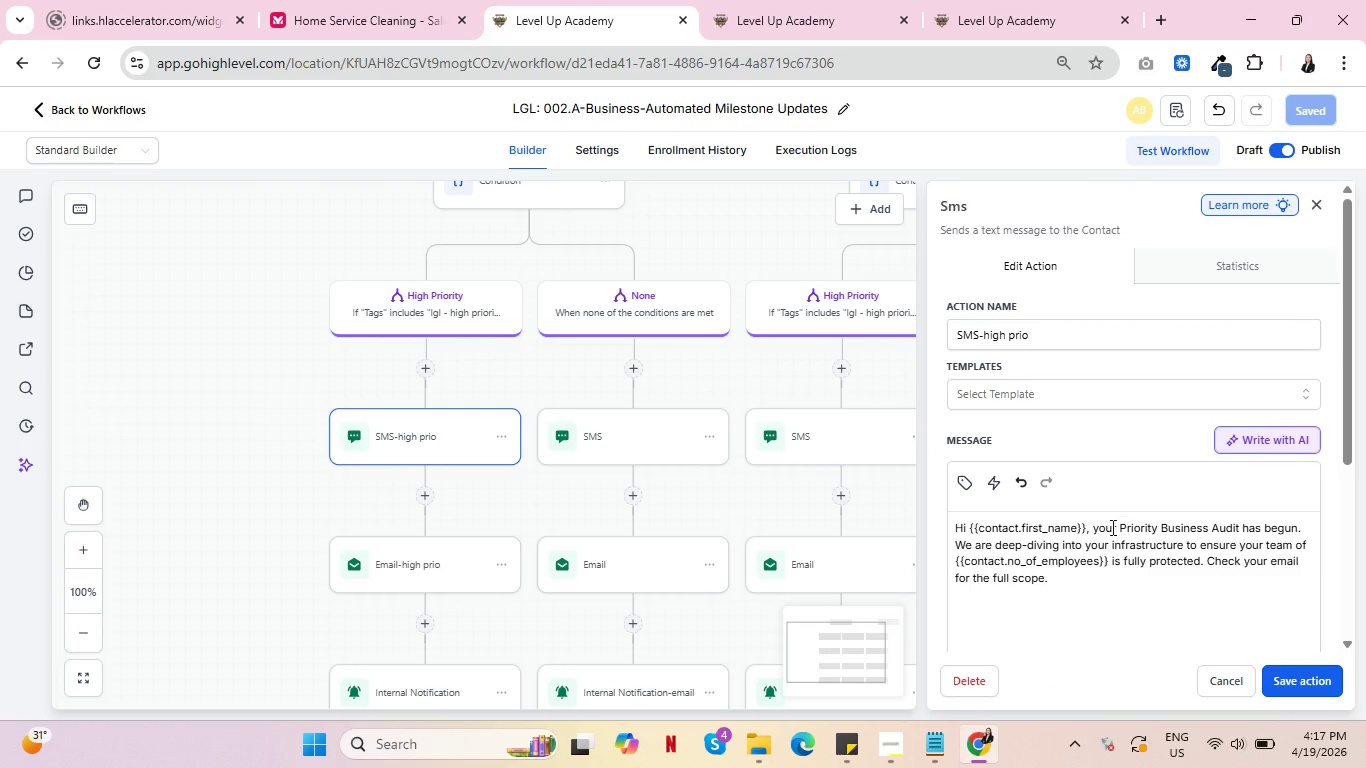 
left_click([804, 439])
 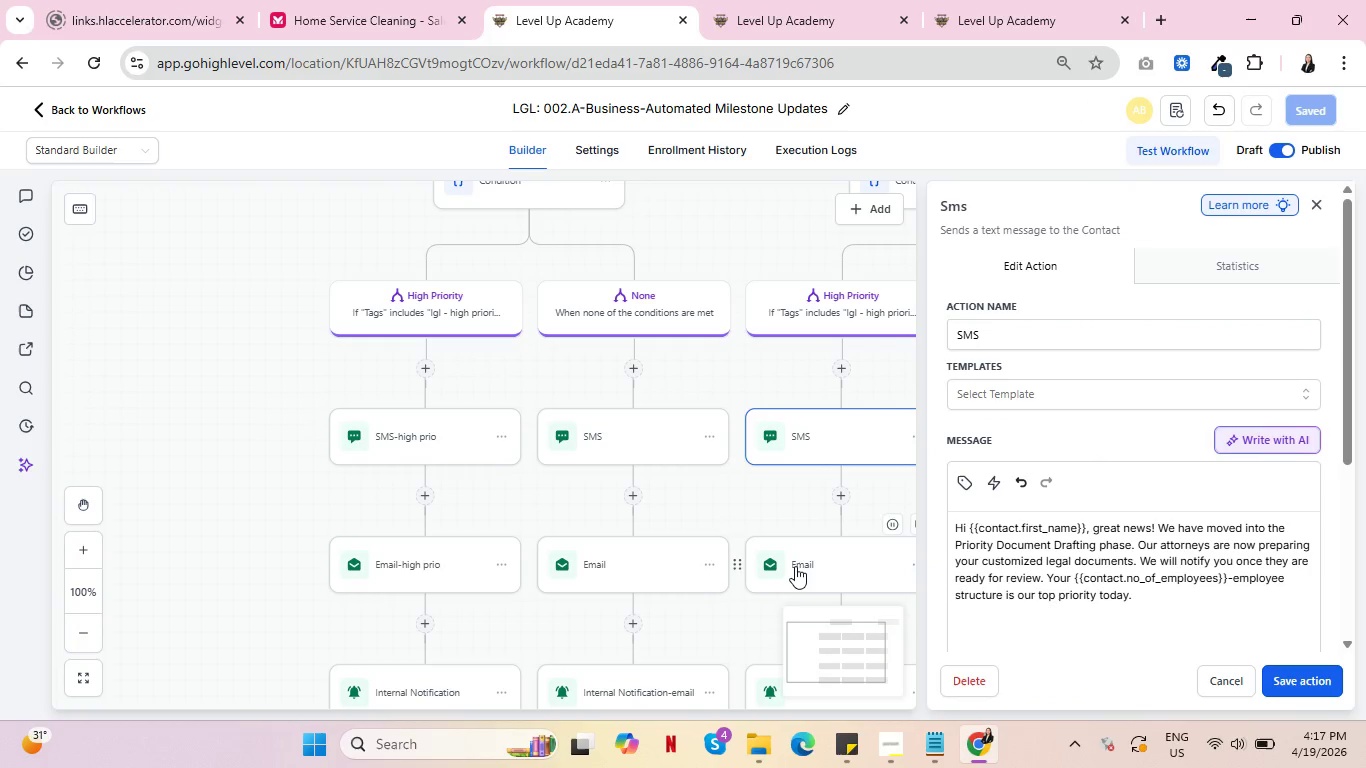 
left_click([796, 570])
 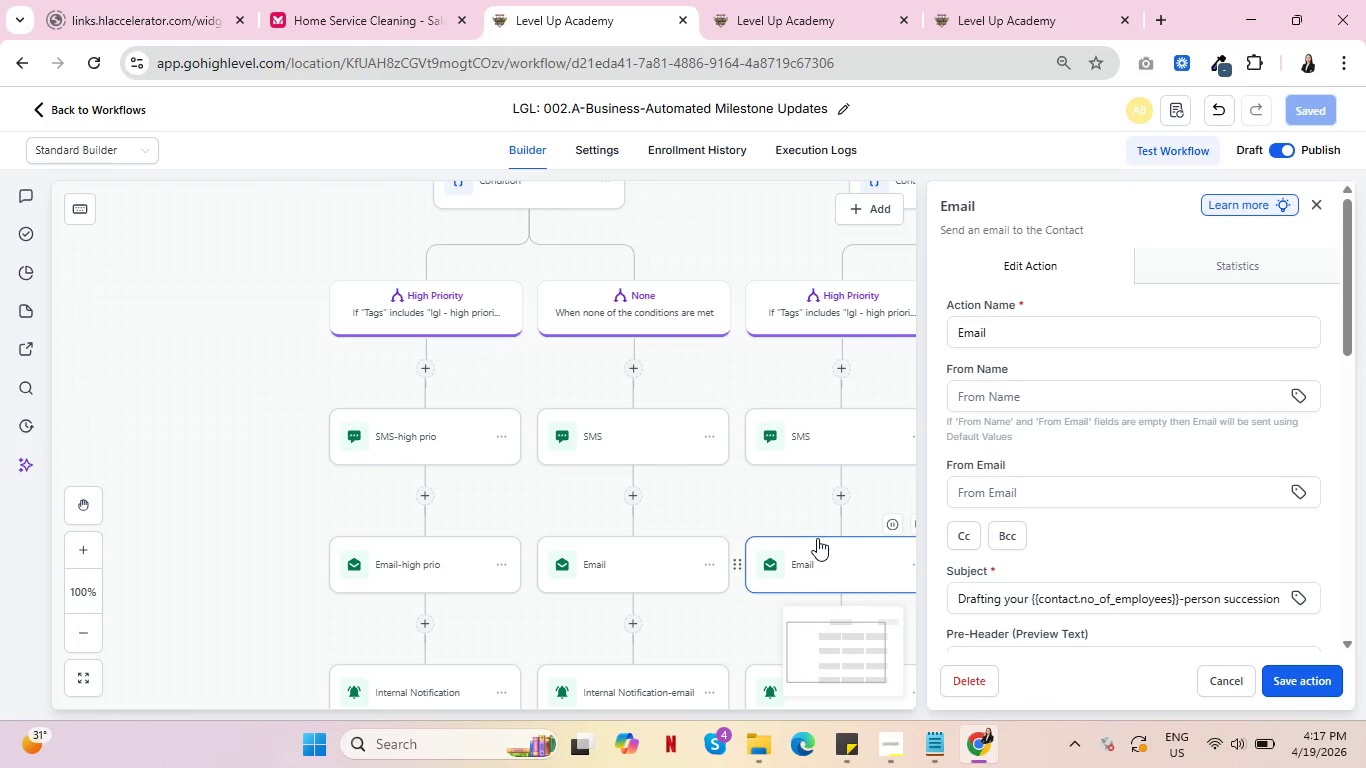 
scroll: coordinate [1097, 452], scroll_direction: down, amount: 2.0
 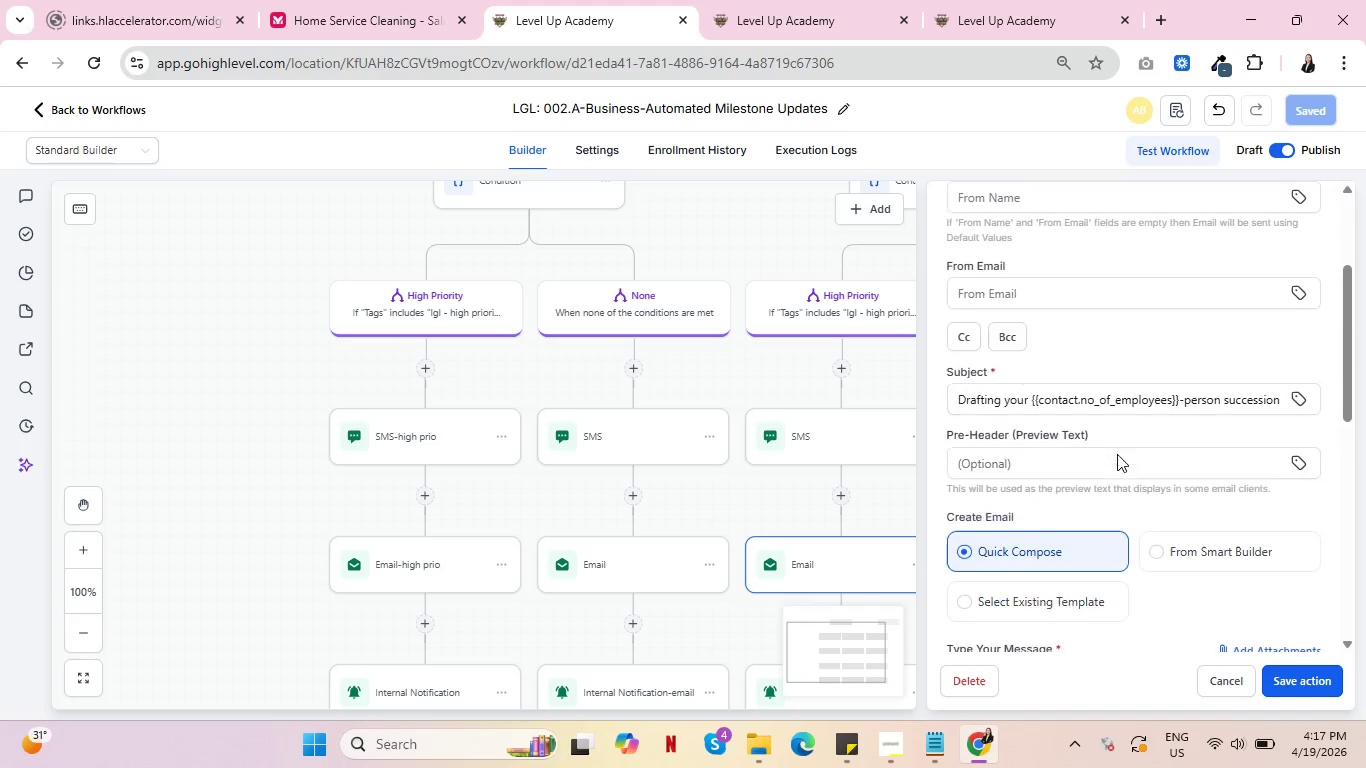 
mouse_move([1126, 433])
 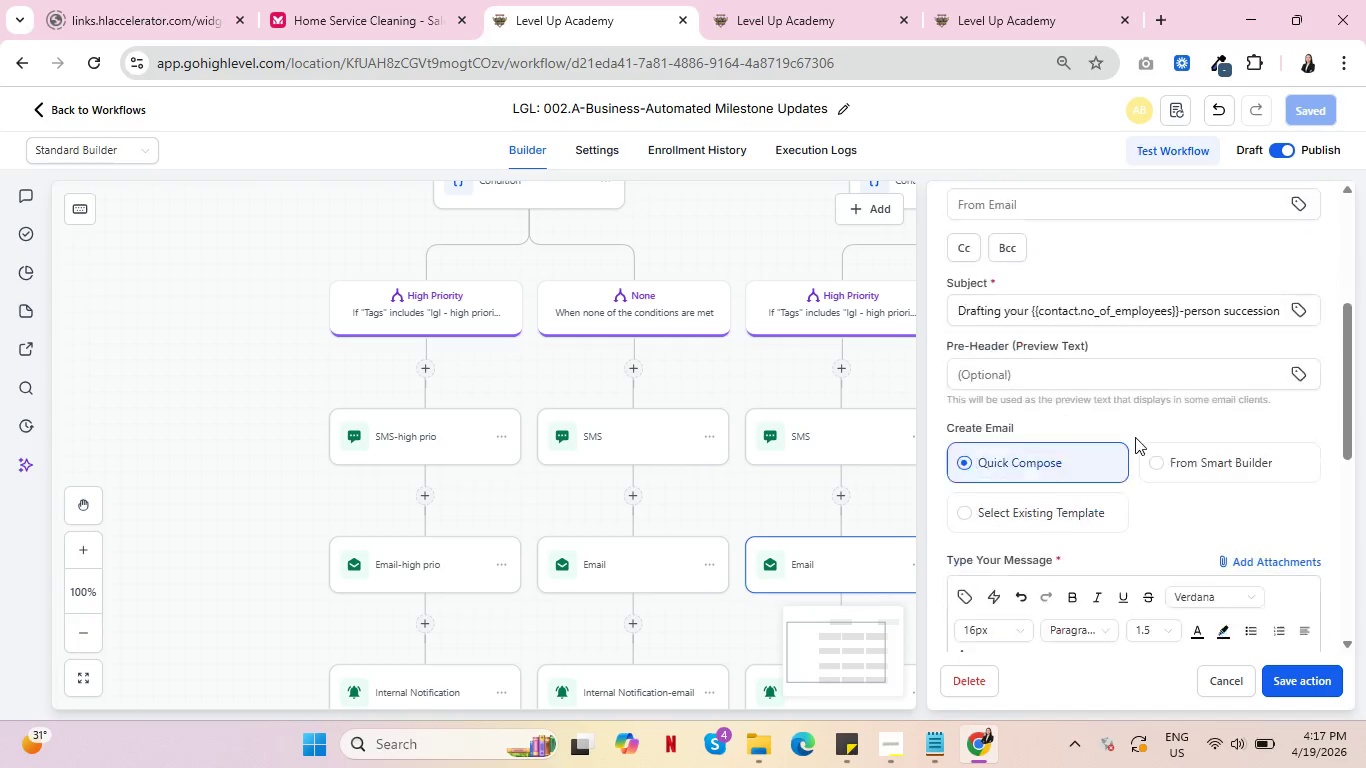 
scroll: coordinate [1136, 439], scroll_direction: down, amount: 5.0
 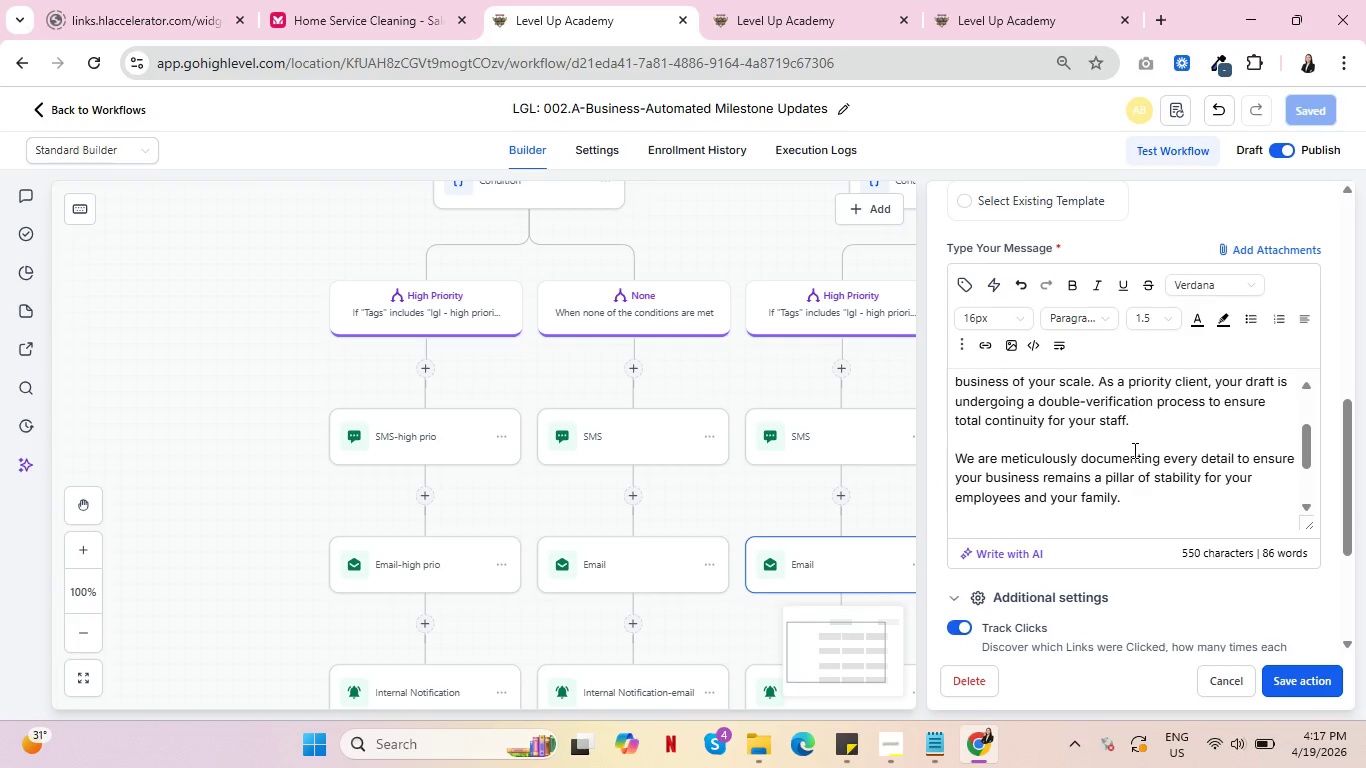 
scroll: coordinate [1133, 450], scroll_direction: up, amount: 1.0
 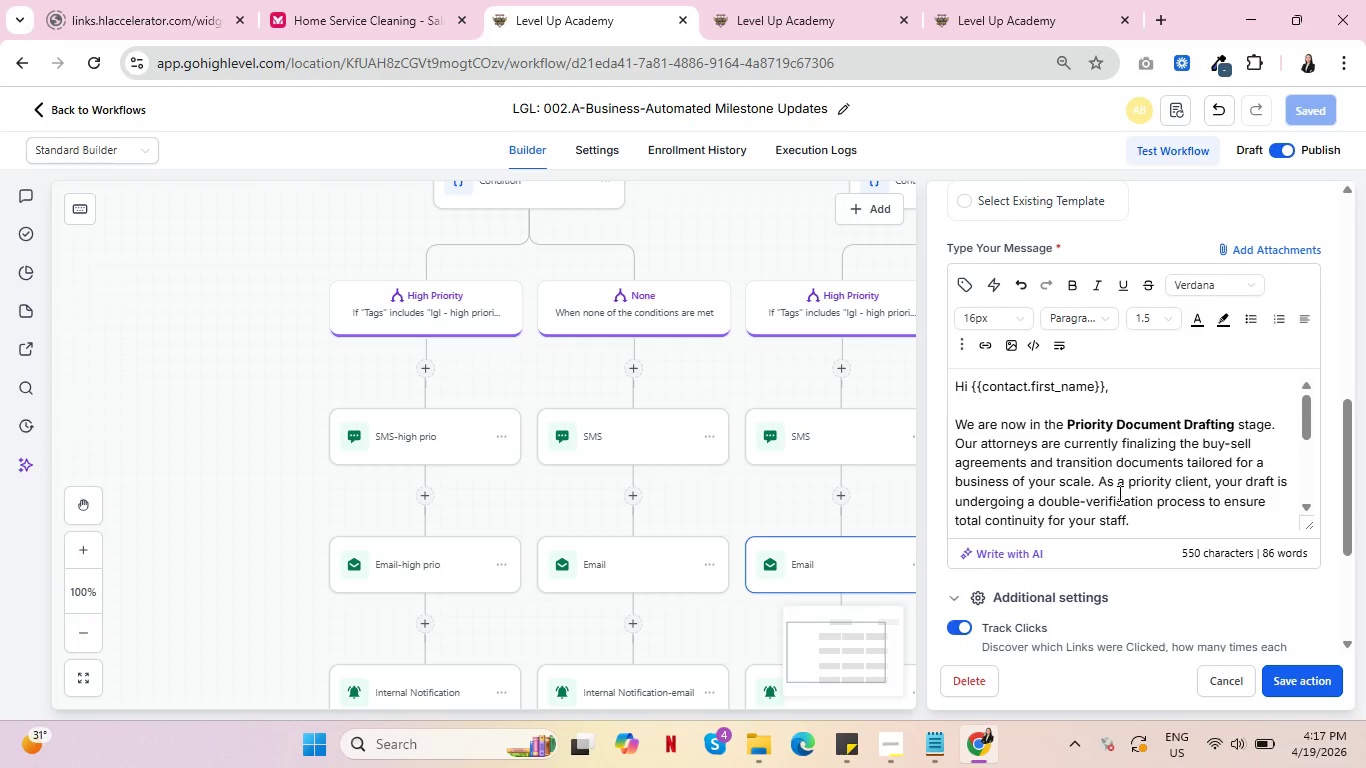 
scroll: coordinate [1146, 483], scroll_direction: down, amount: 3.0
 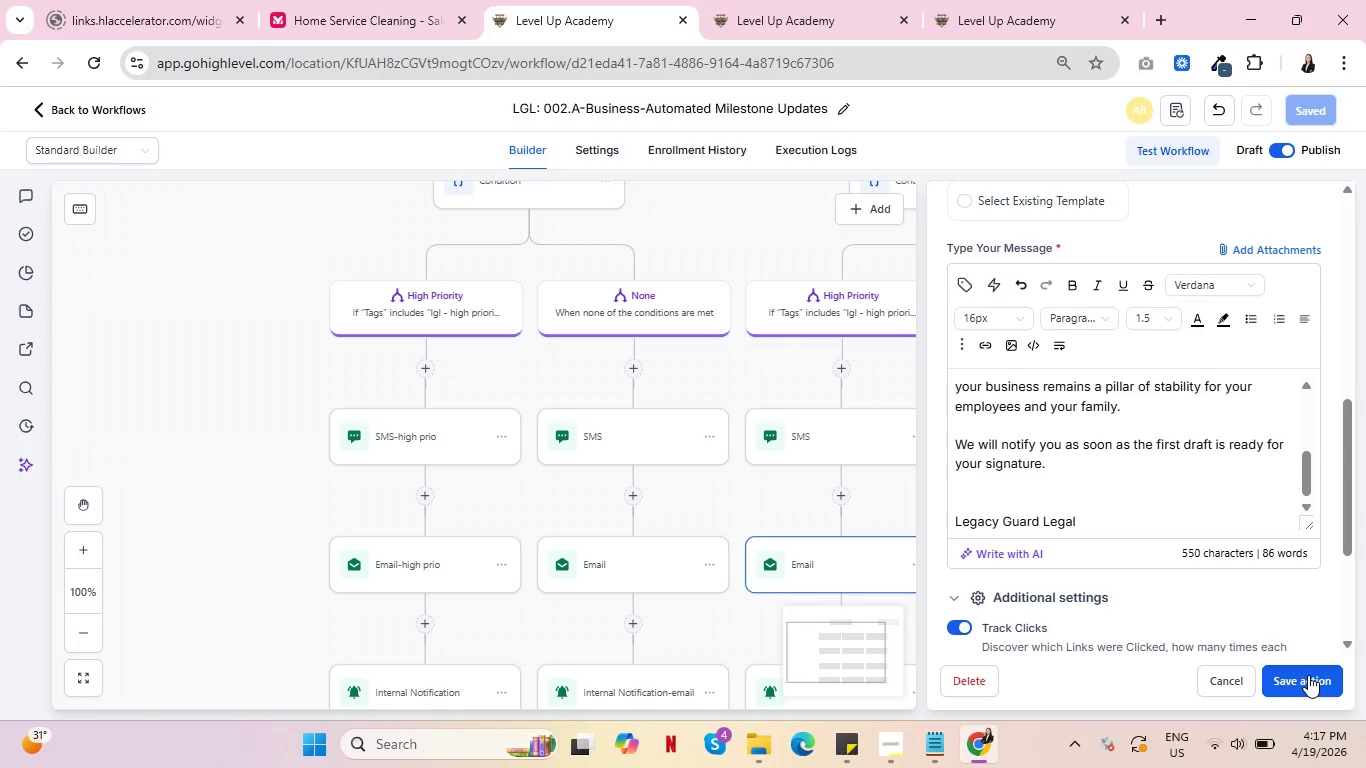 
left_click([1308, 675])
 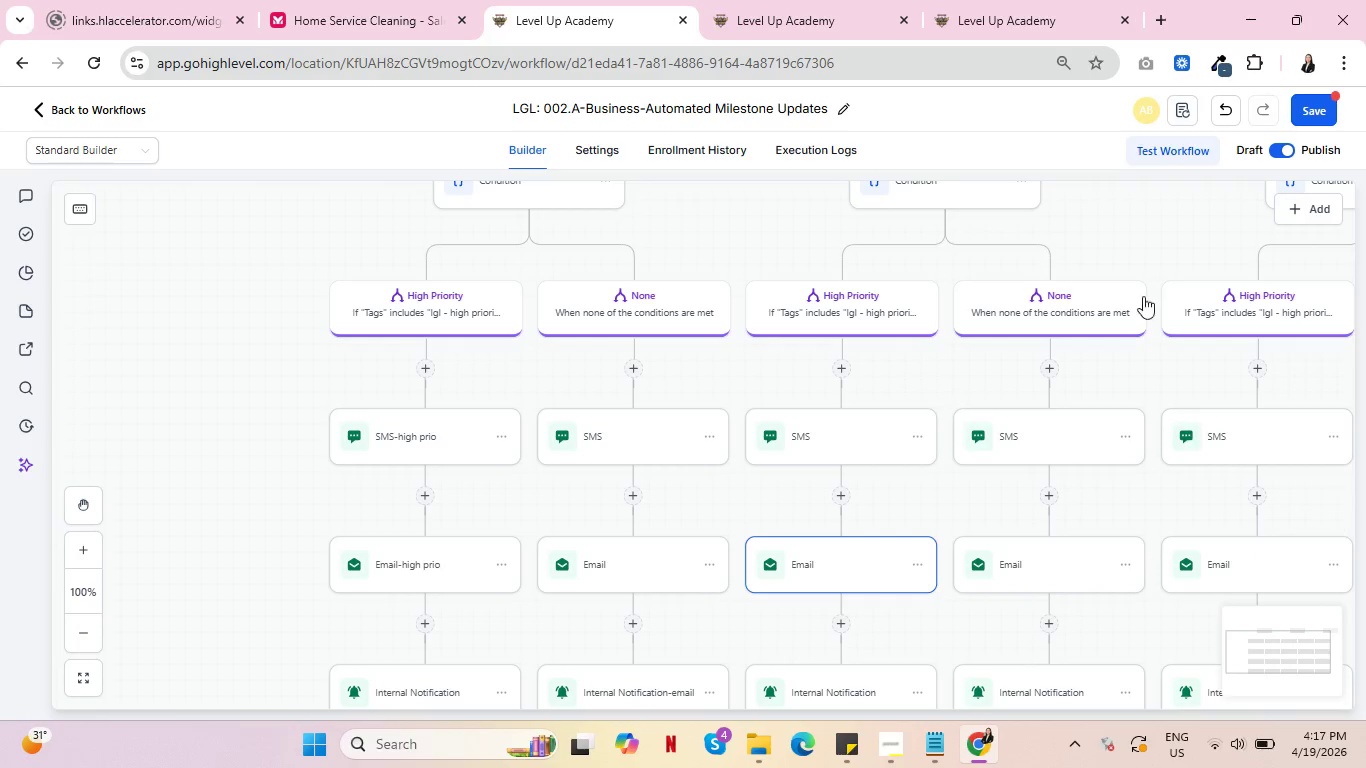 
left_click_drag(start_coordinate=[1137, 246], to_coordinate=[748, 564])
 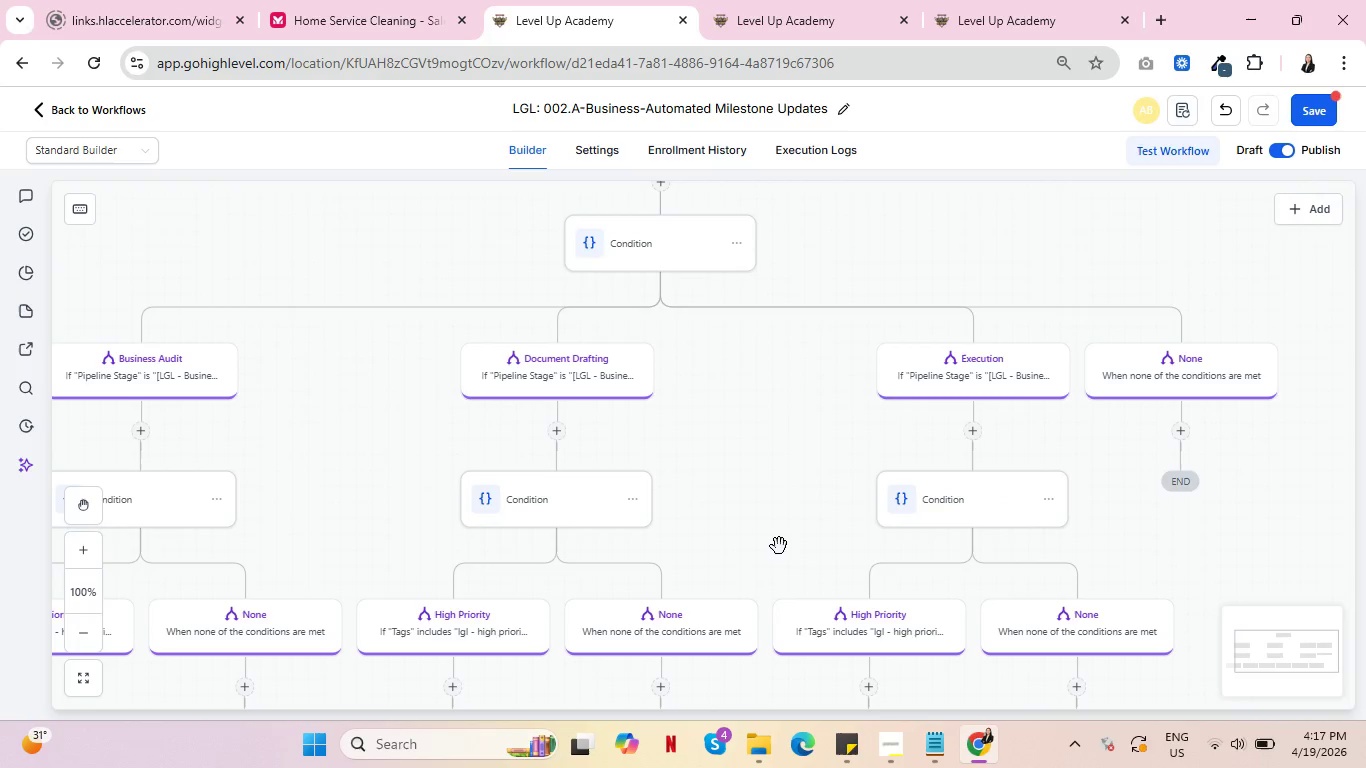 
left_click_drag(start_coordinate=[779, 546], to_coordinate=[821, 277])
 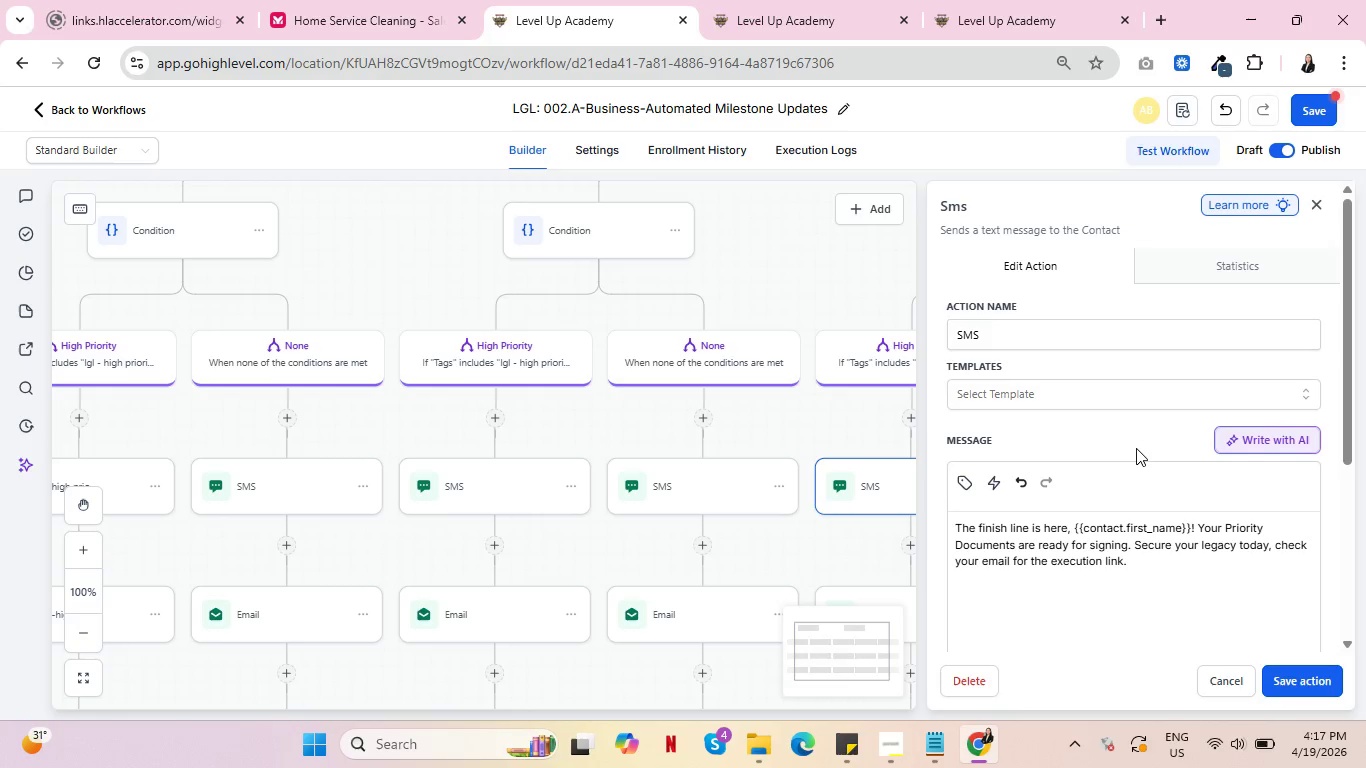 
left_click([1302, 692])
 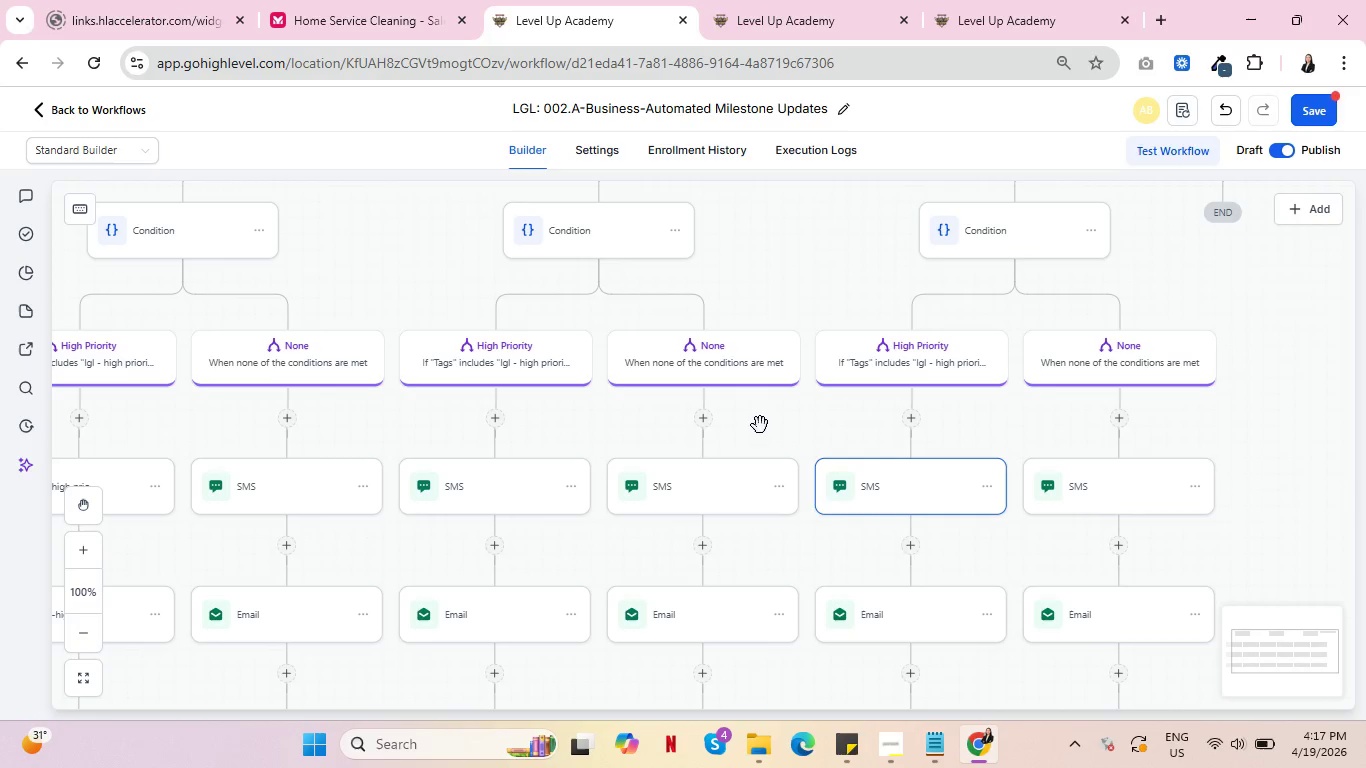 
scroll: coordinate [951, 550], scroll_direction: down, amount: 2.0
 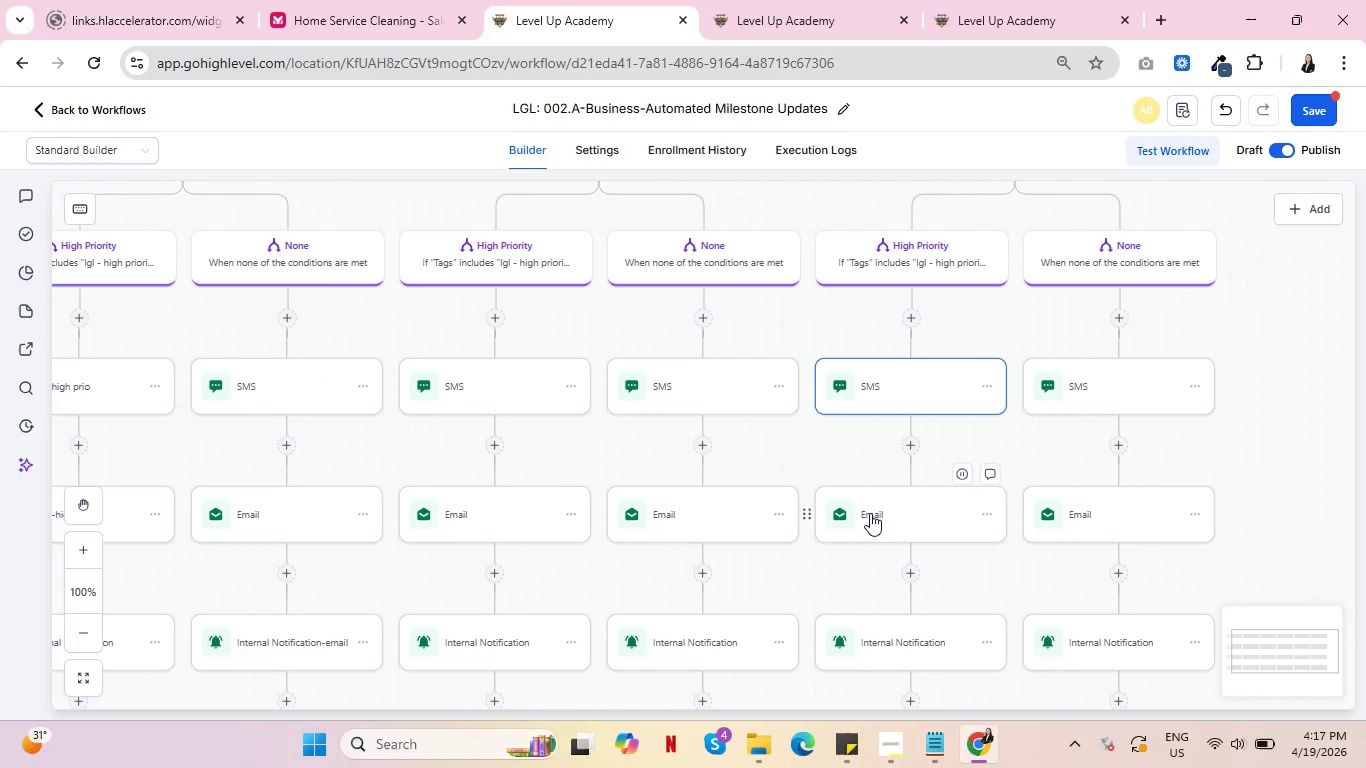 
left_click([868, 507])
 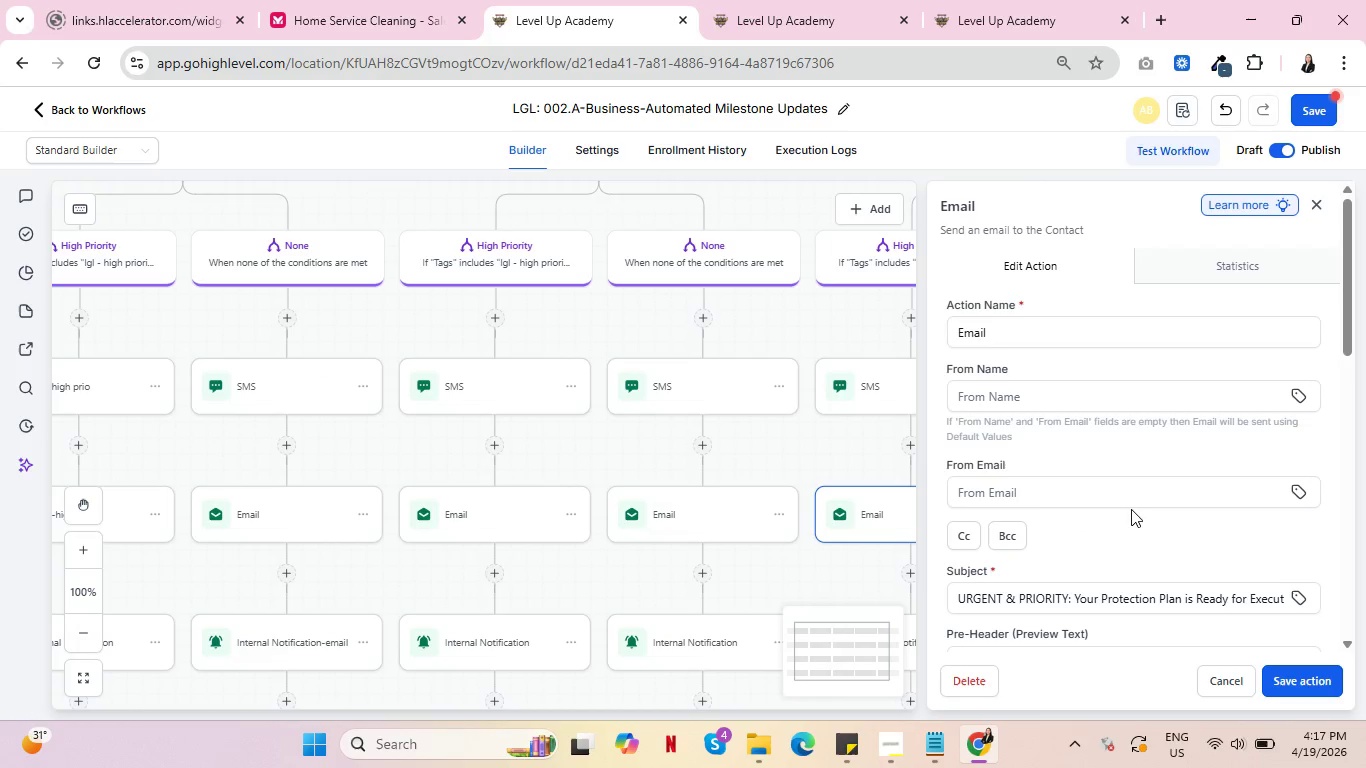 
scroll: coordinate [1177, 493], scroll_direction: down, amount: 5.0
 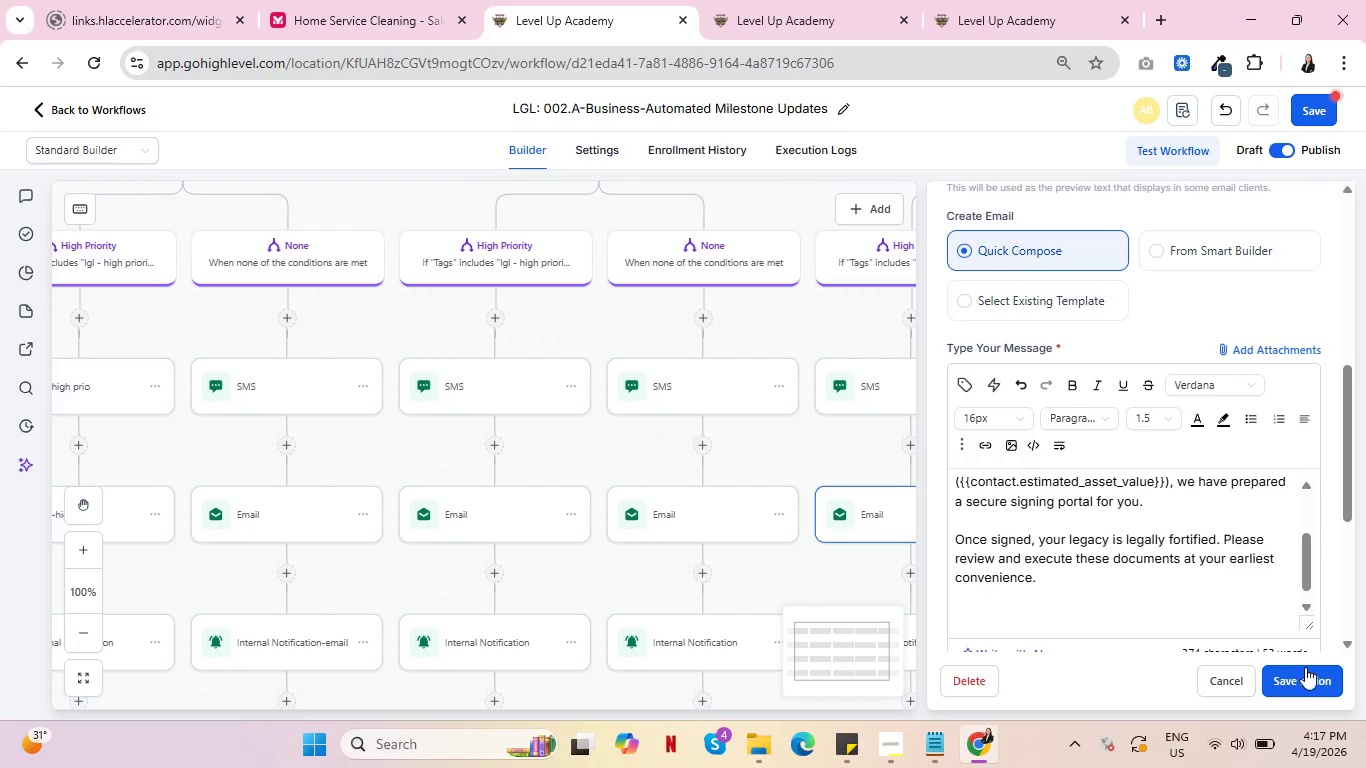 
left_click([1305, 677])
 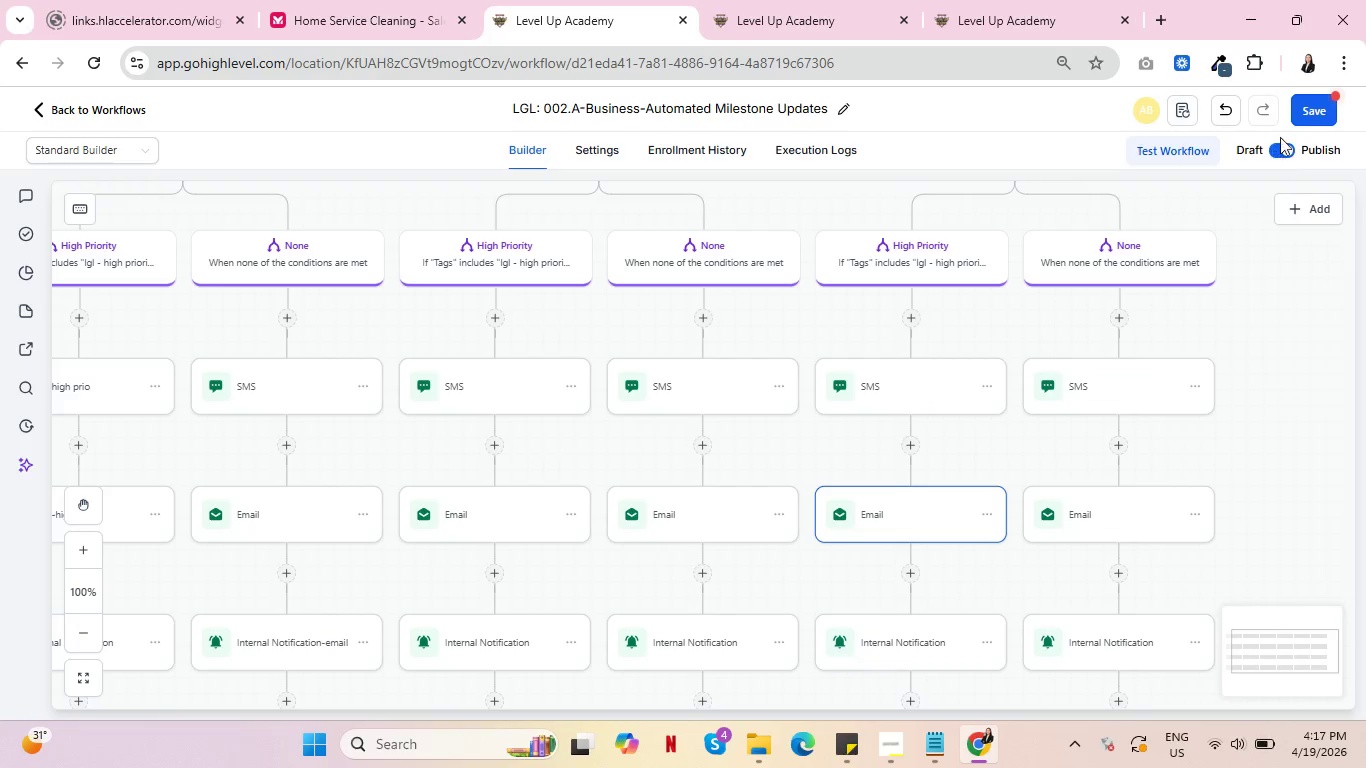 
mouse_move([1284, 117])
 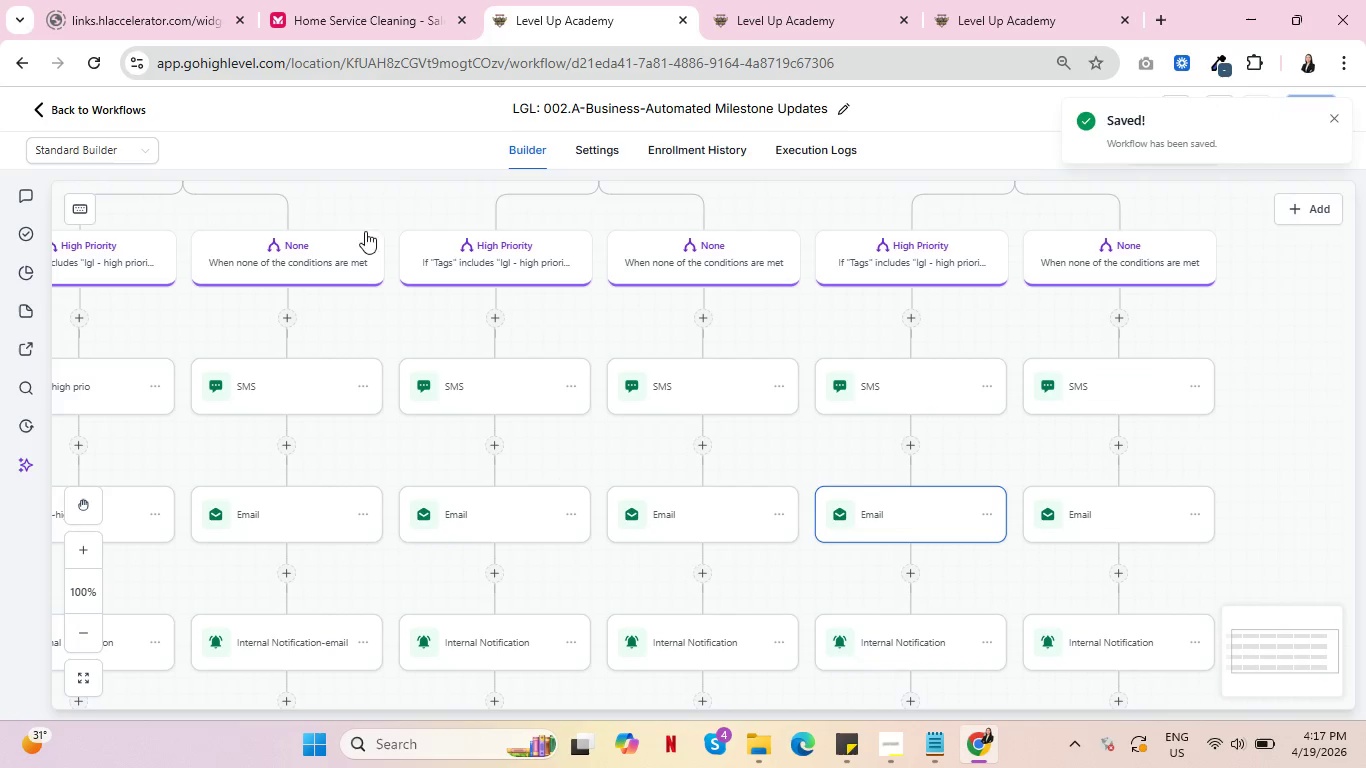 
left_click_drag(start_coordinate=[371, 208], to_coordinate=[786, 314])
 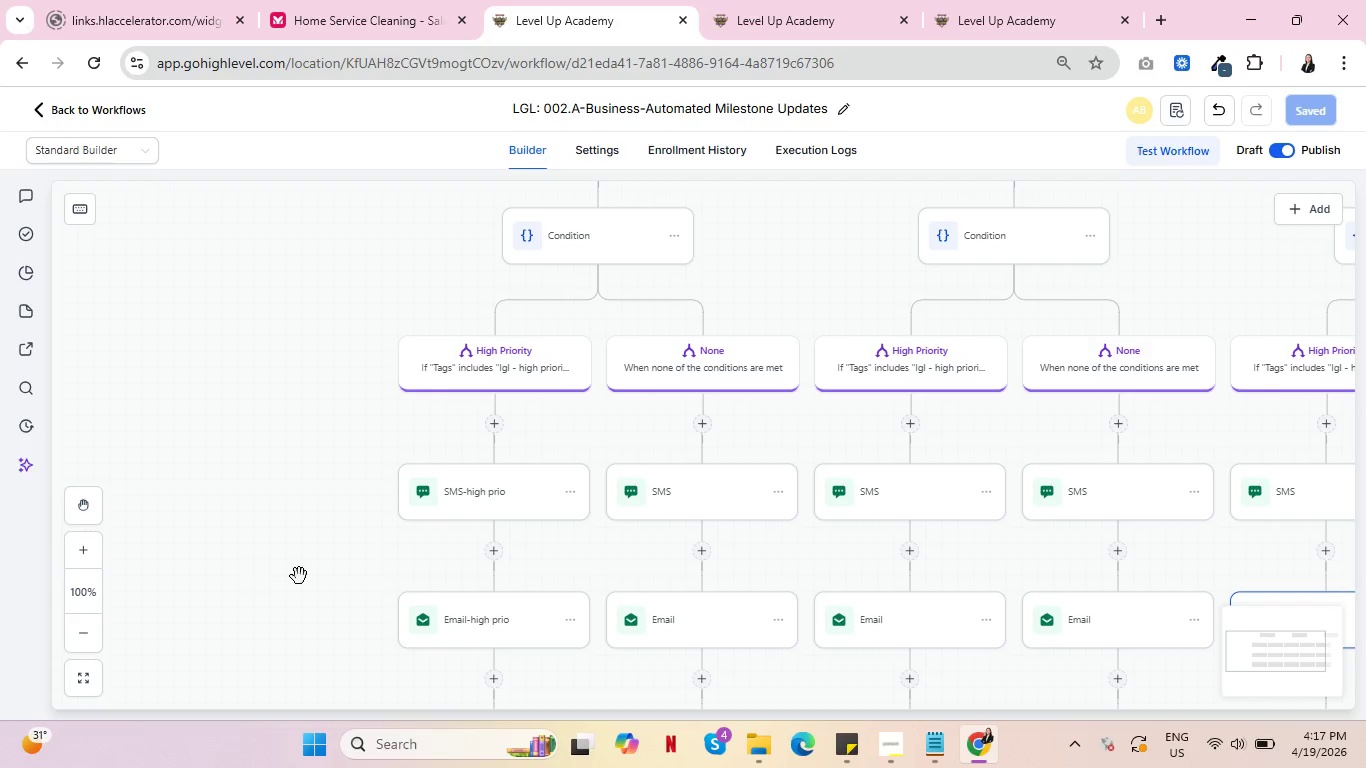 
scroll: coordinate [359, 547], scroll_direction: down, amount: 4.0
 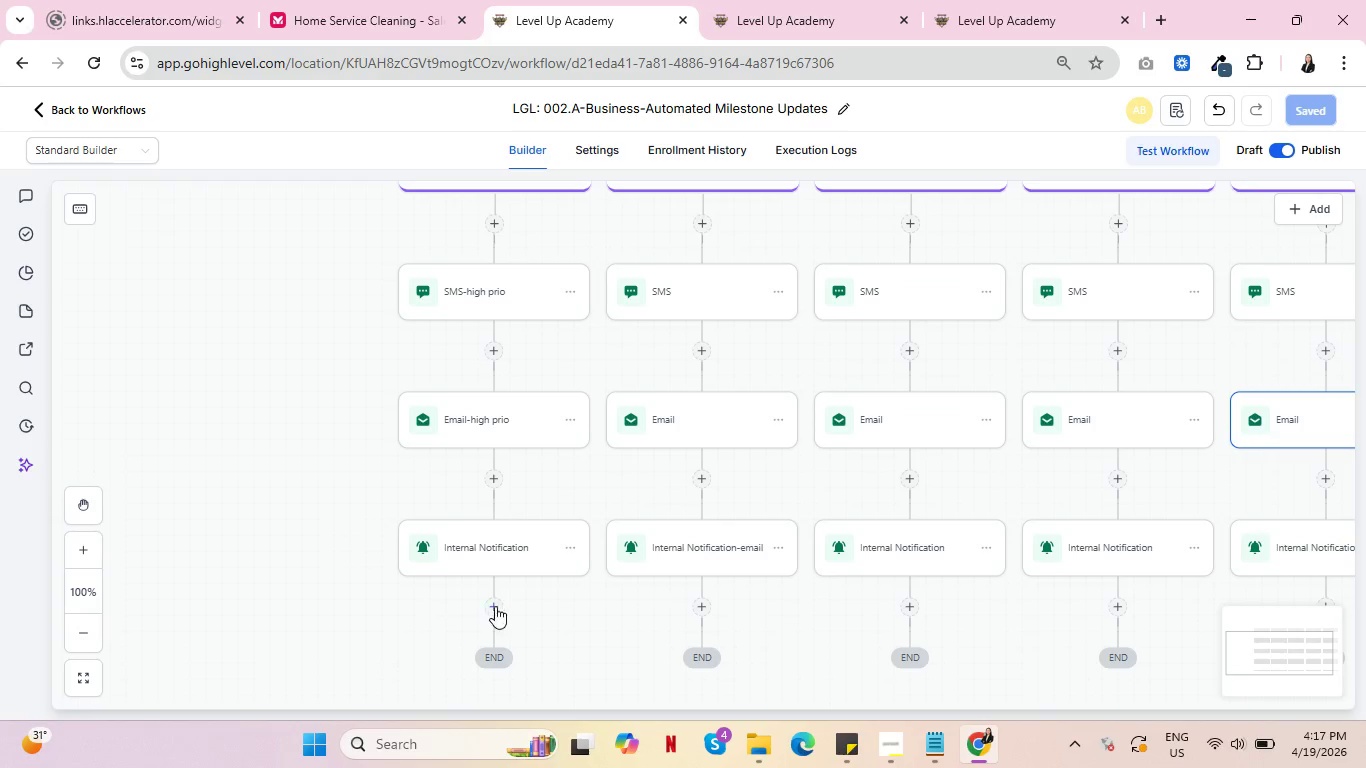 
left_click([494, 605])
 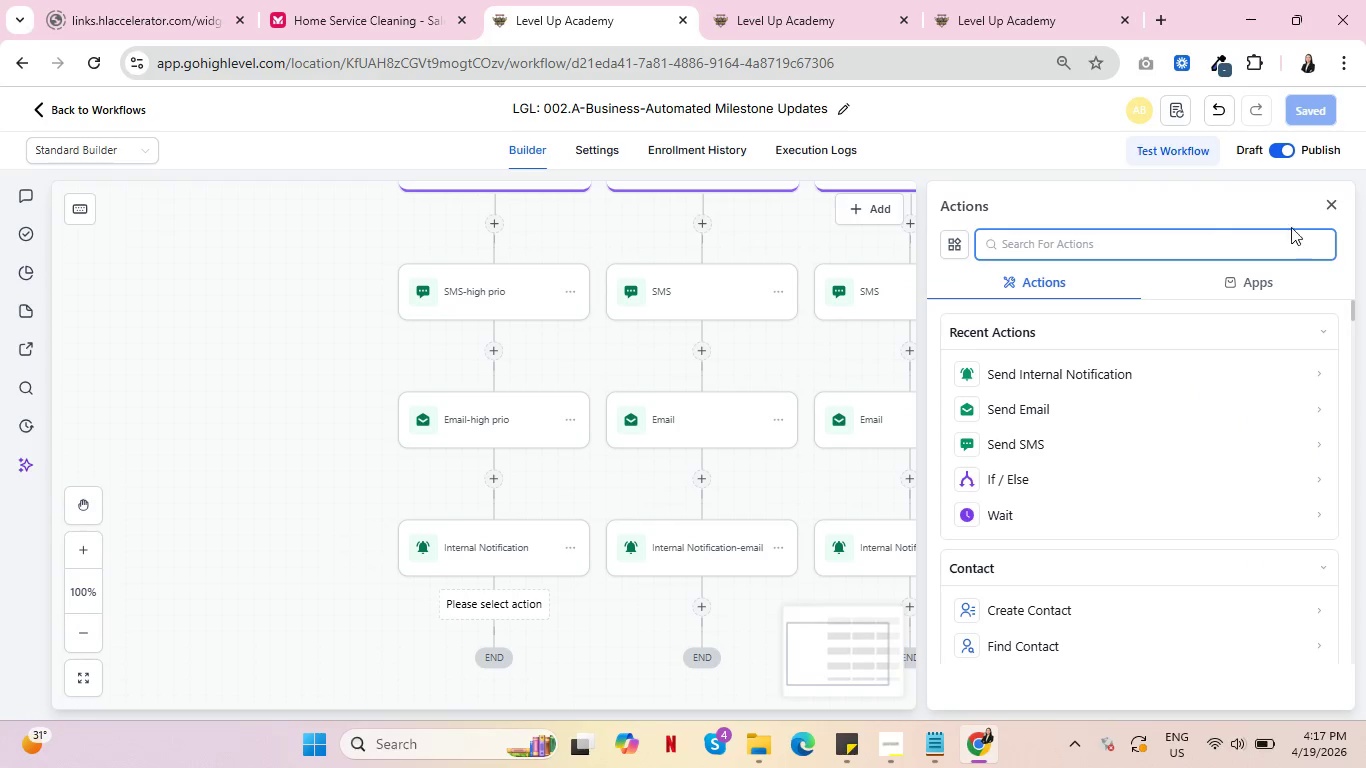 
left_click([1331, 209])
 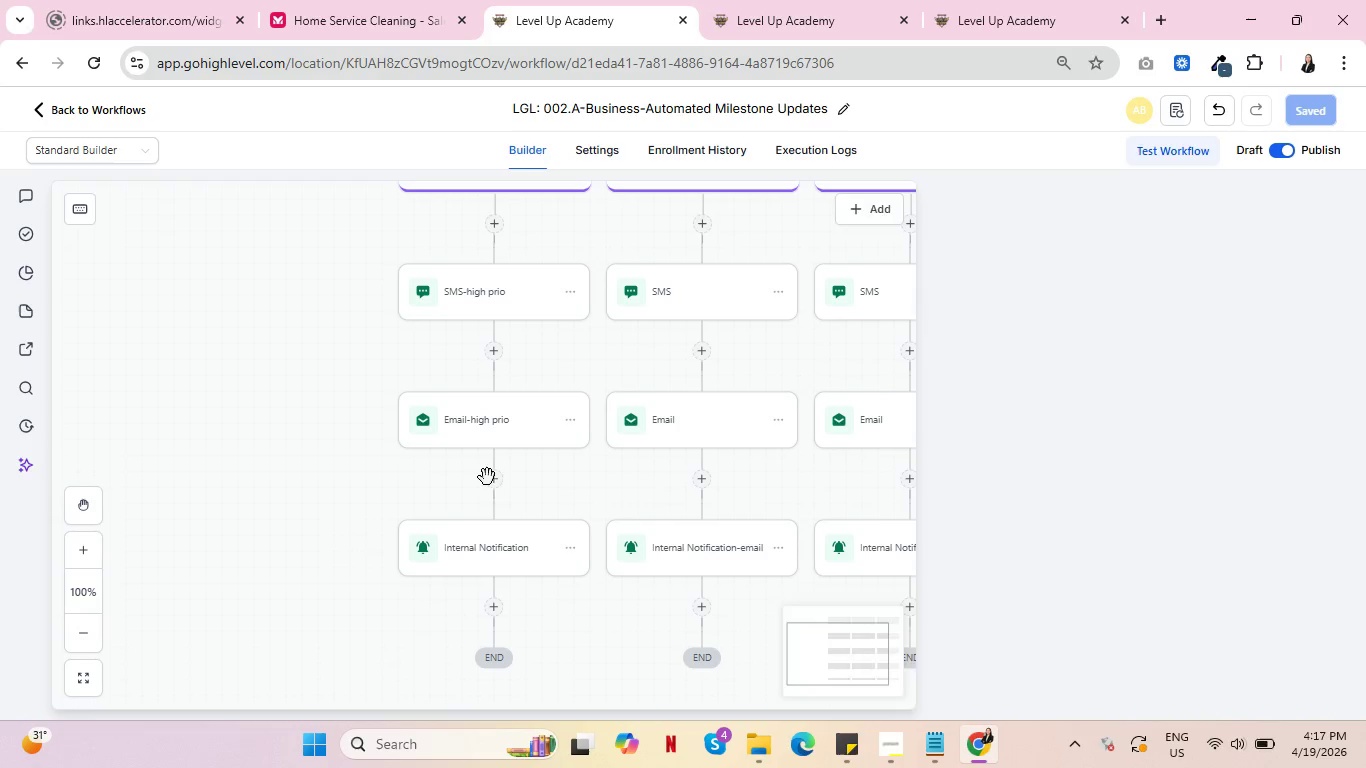 
left_click([498, 484])
 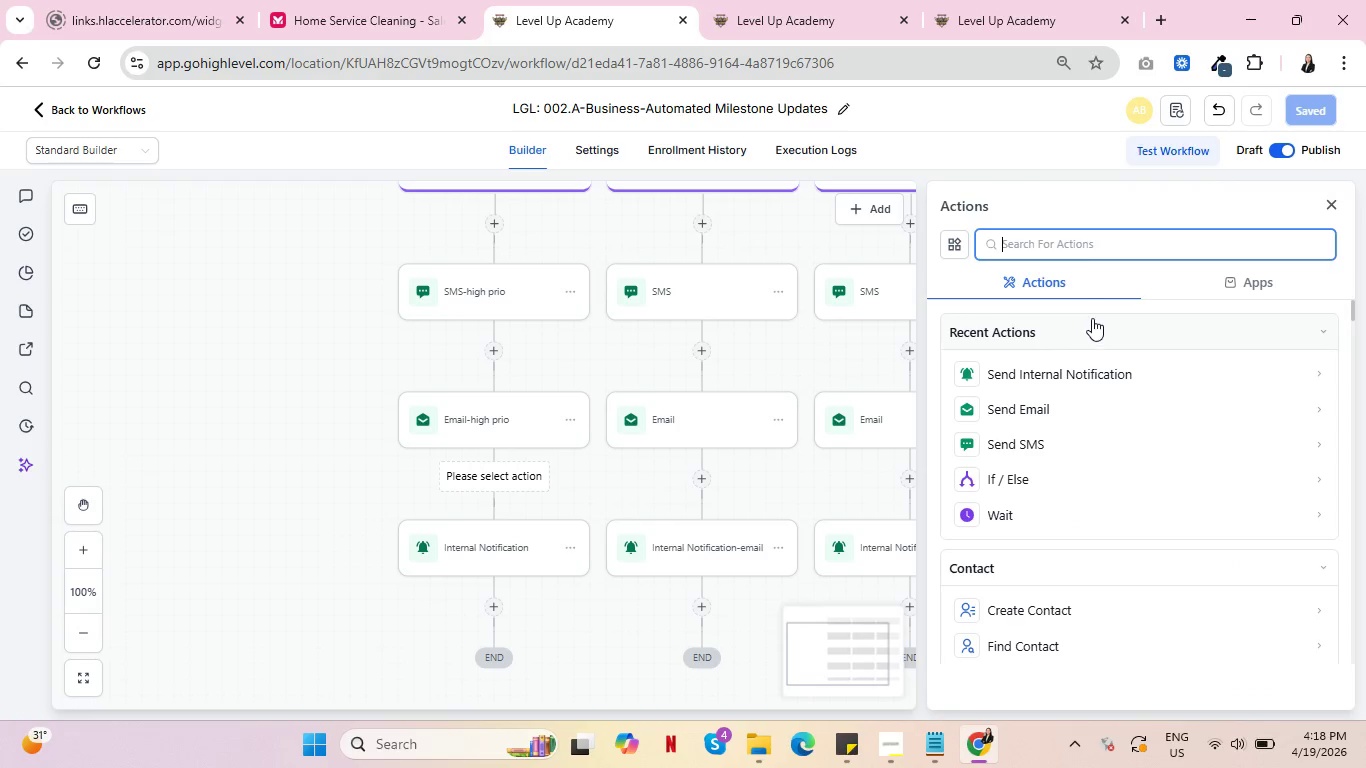 
left_click([1078, 244])
 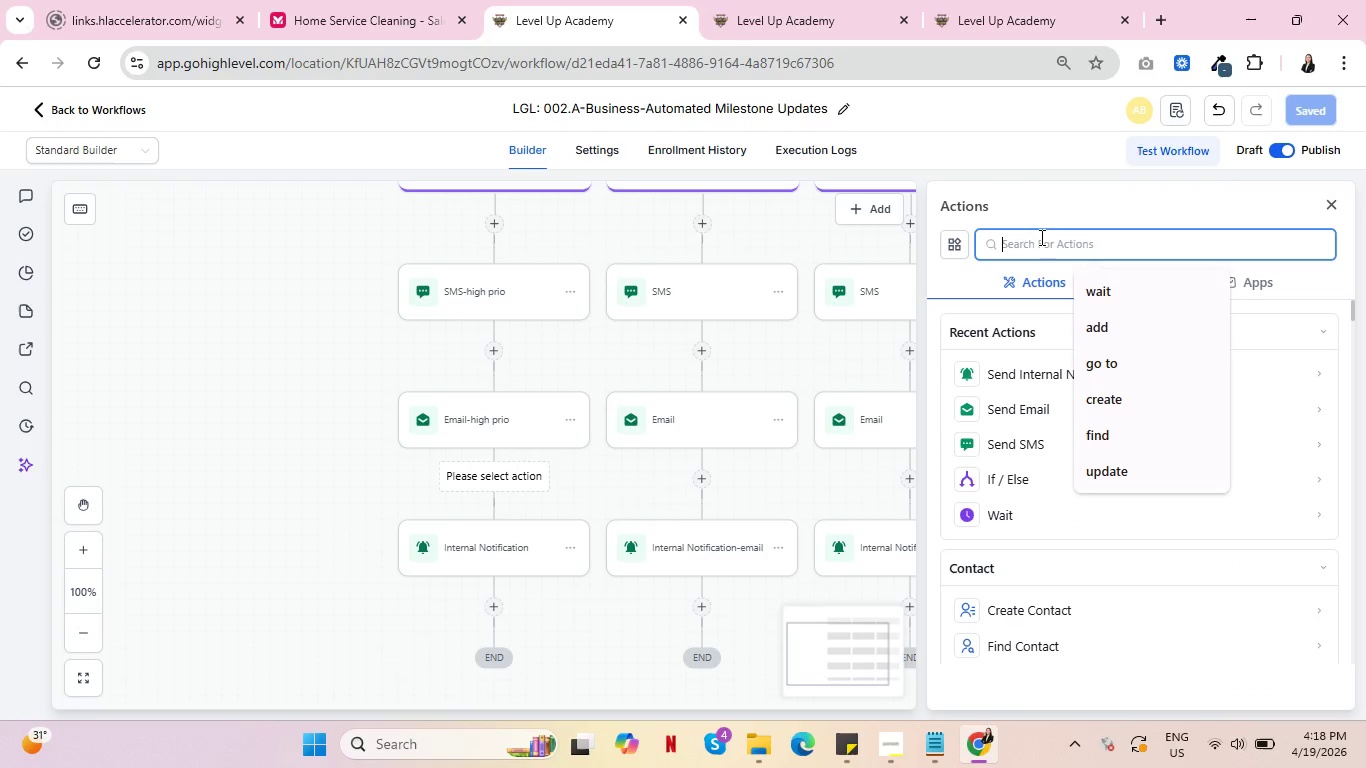 
type(co)
 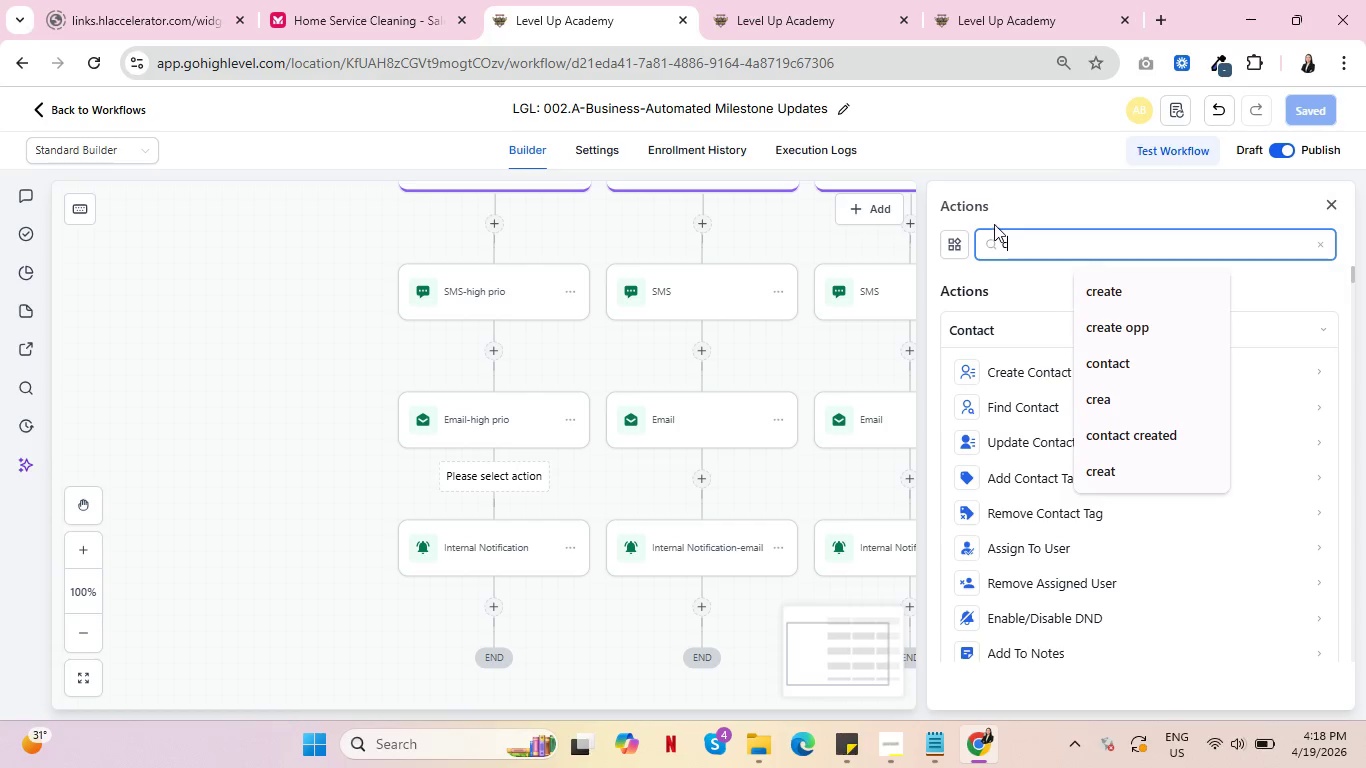 
type(ntact)
 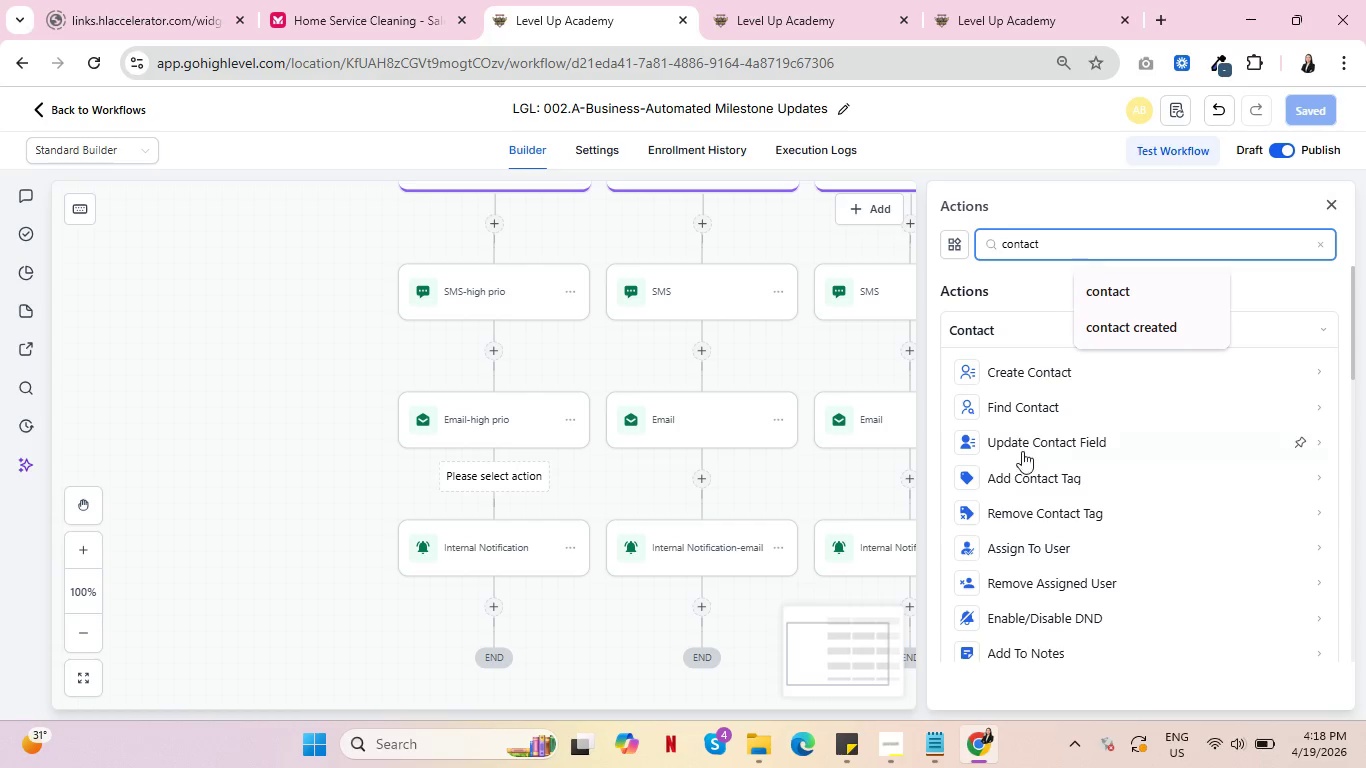 
left_click([1038, 476])
 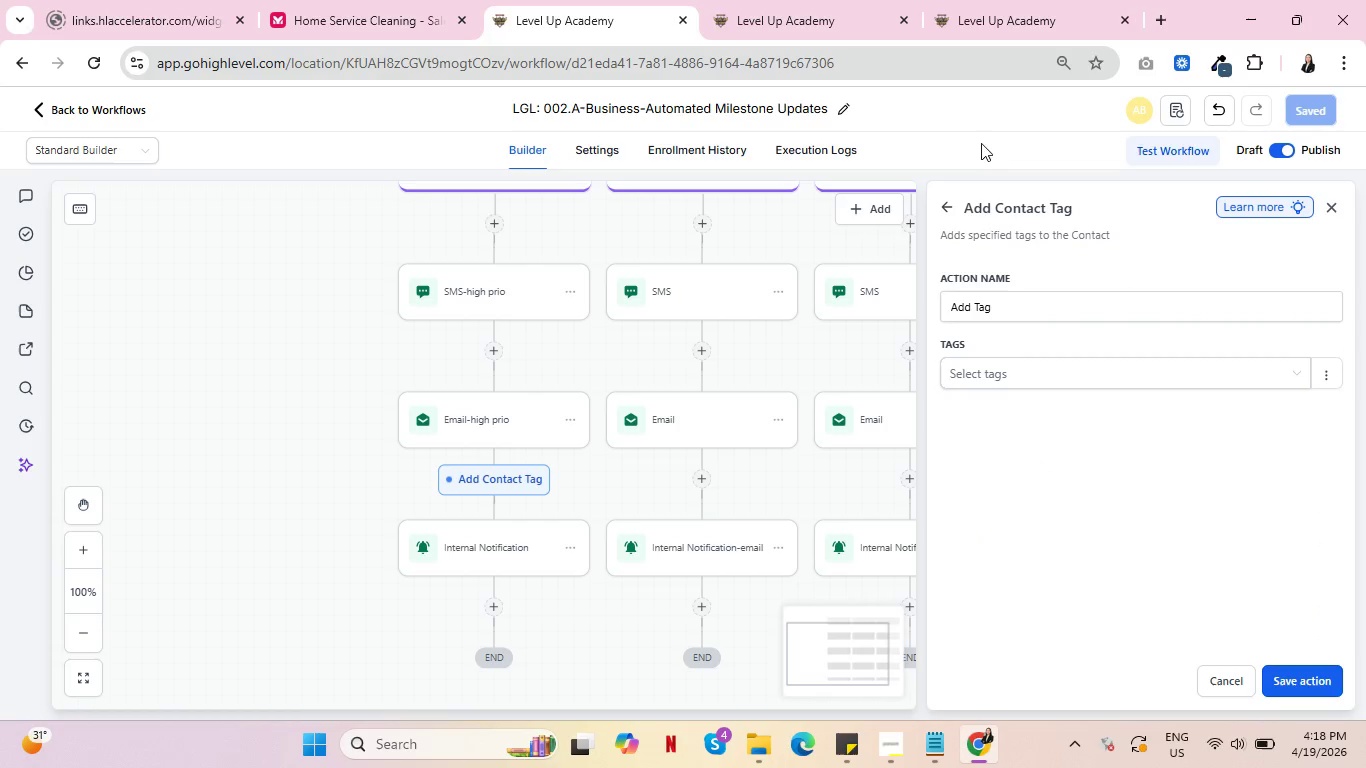 
left_click([1007, 367])
 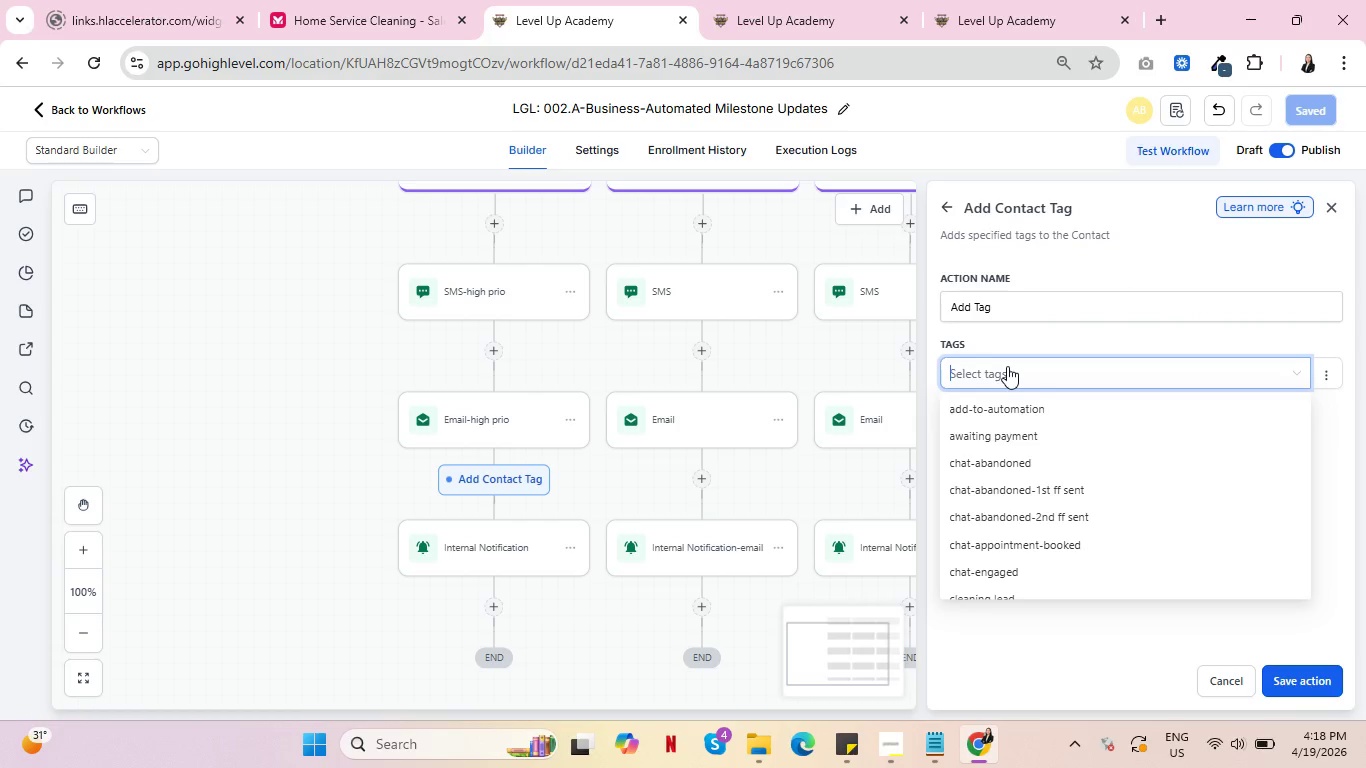 
type(LGL)
 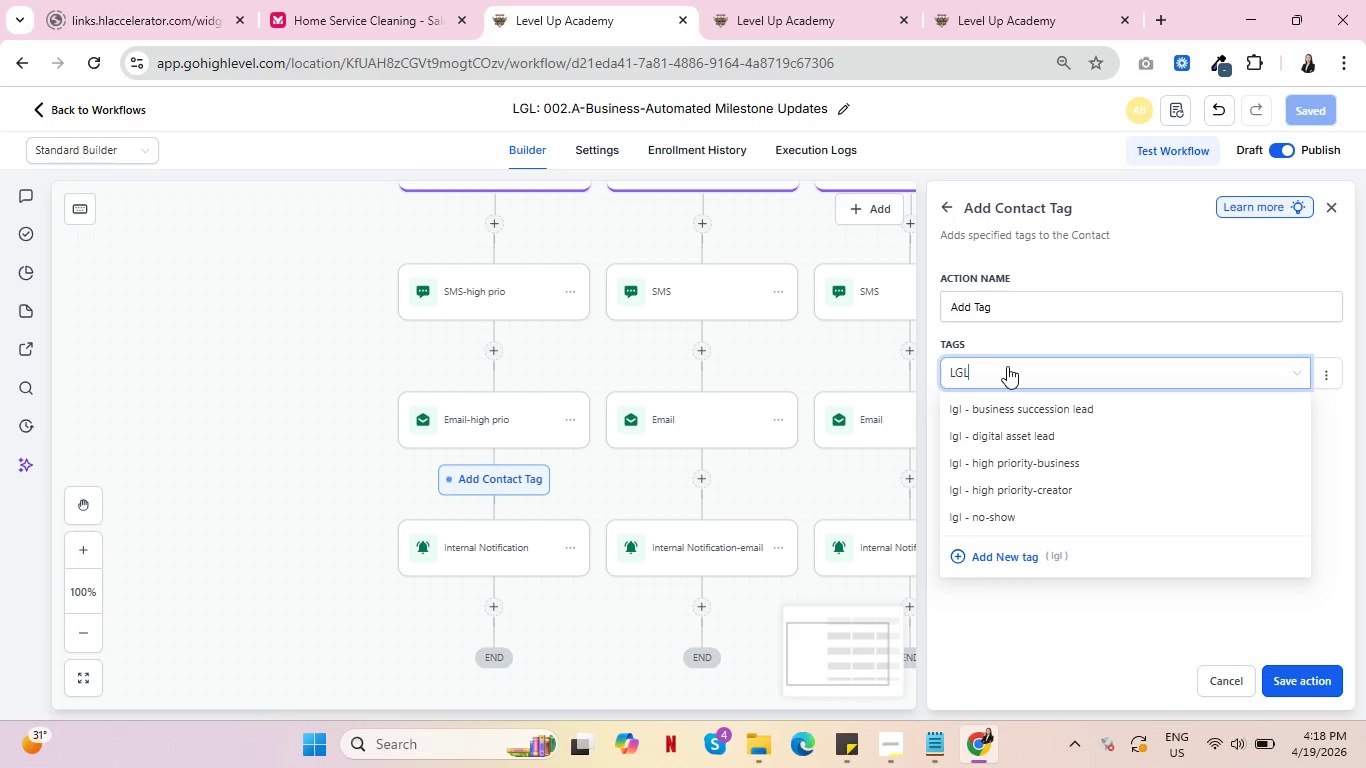 
type( - bs)
key(Backspace)
type(usiness)
 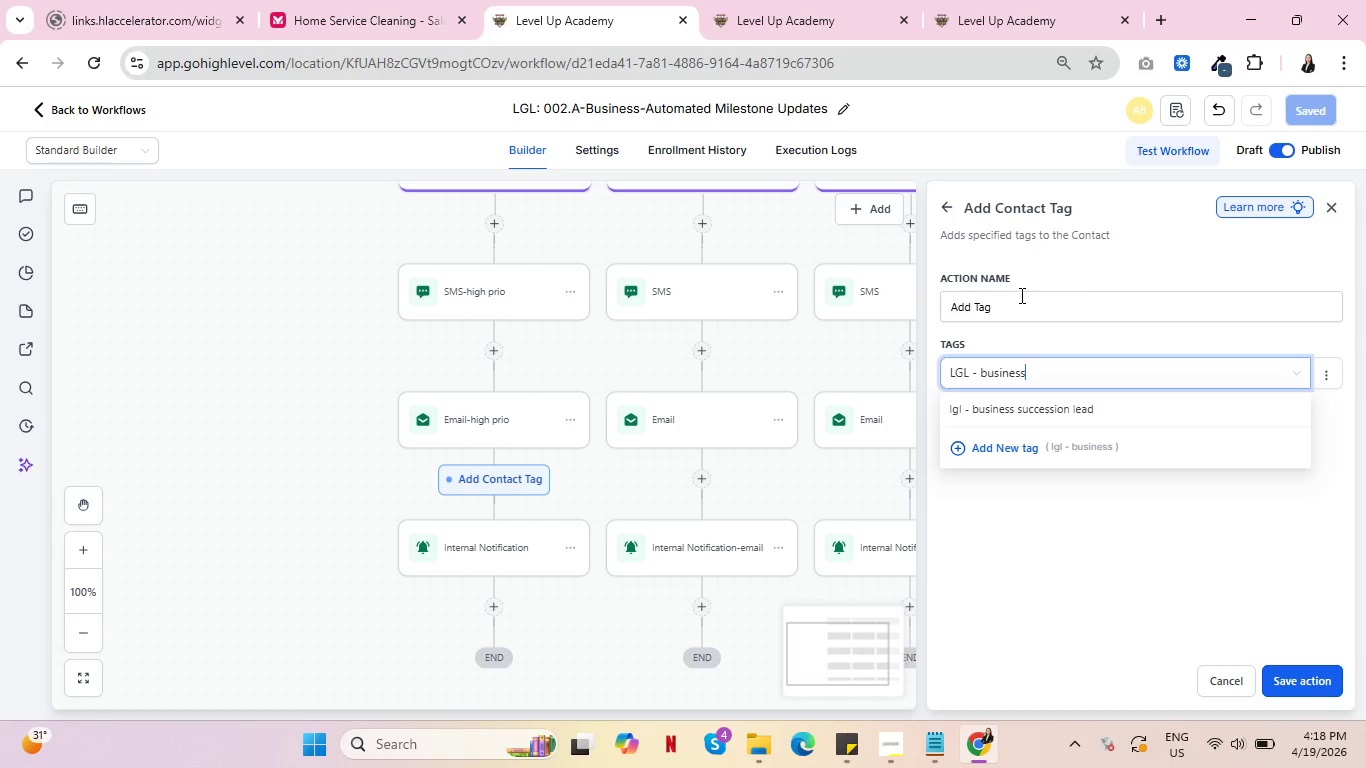 
type( audit)
 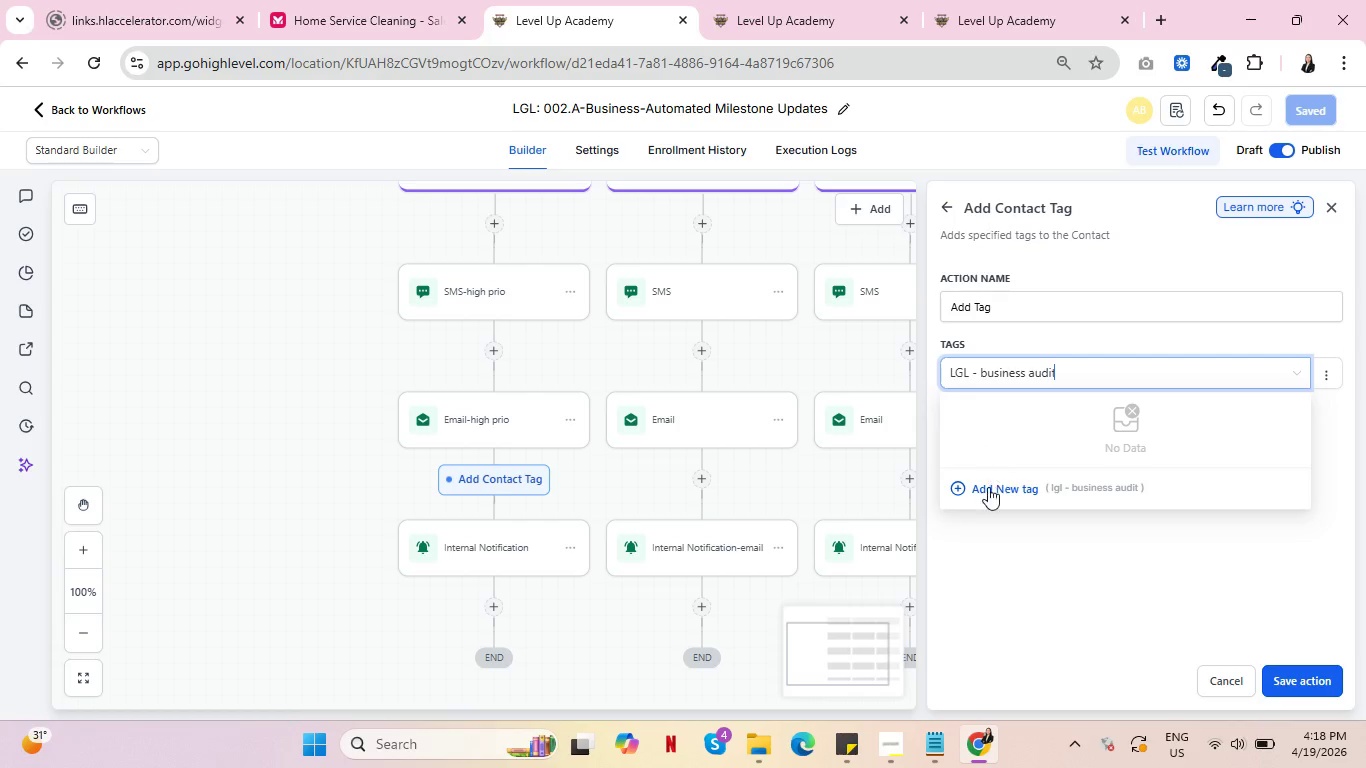 
left_click([1038, 0])
 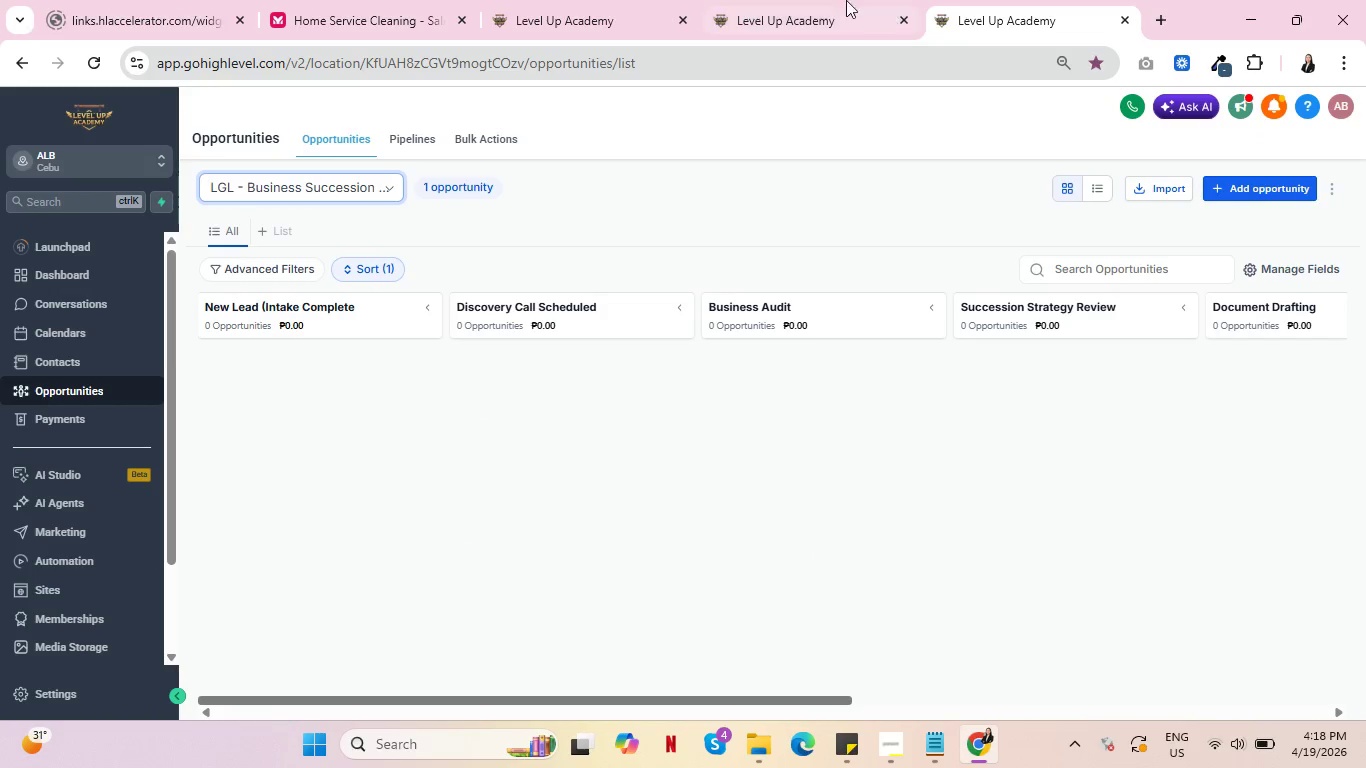 
left_click([830, 0])
 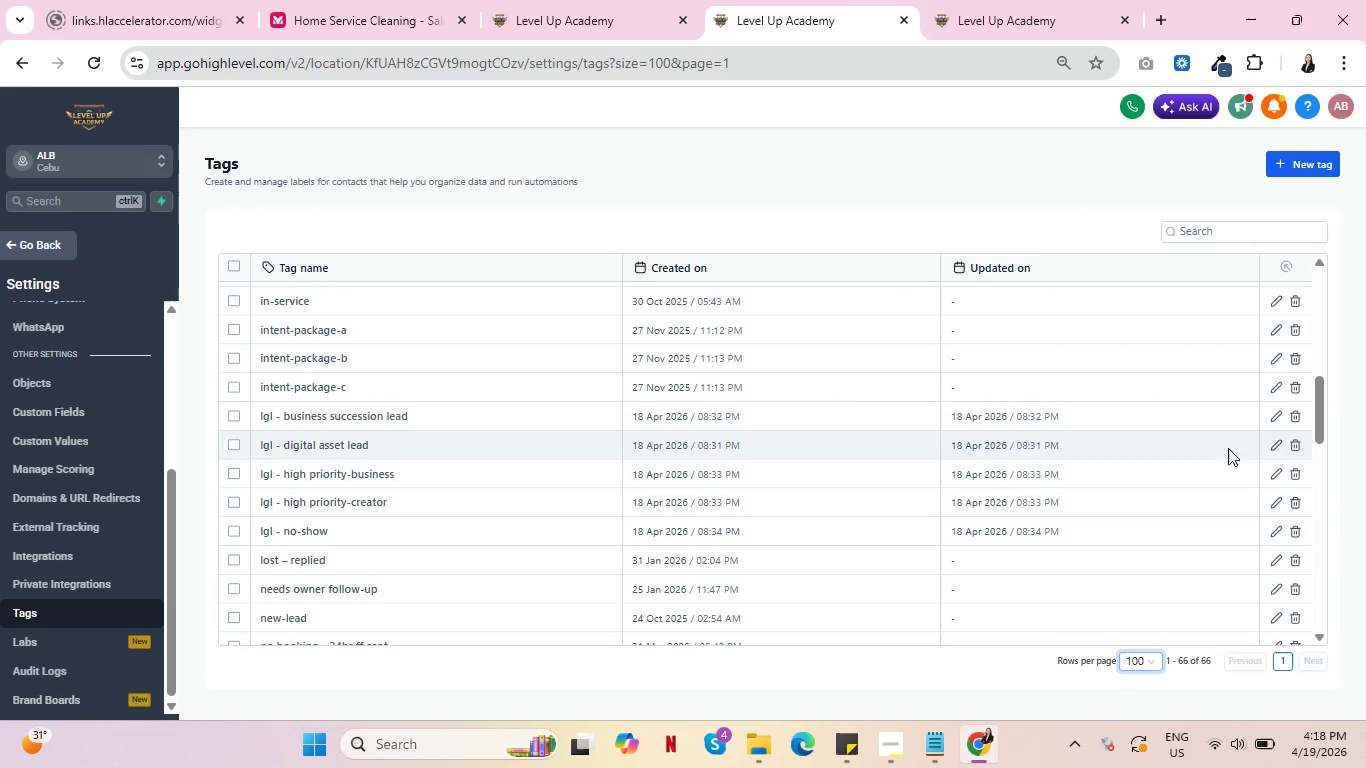 
left_click([1271, 414])
 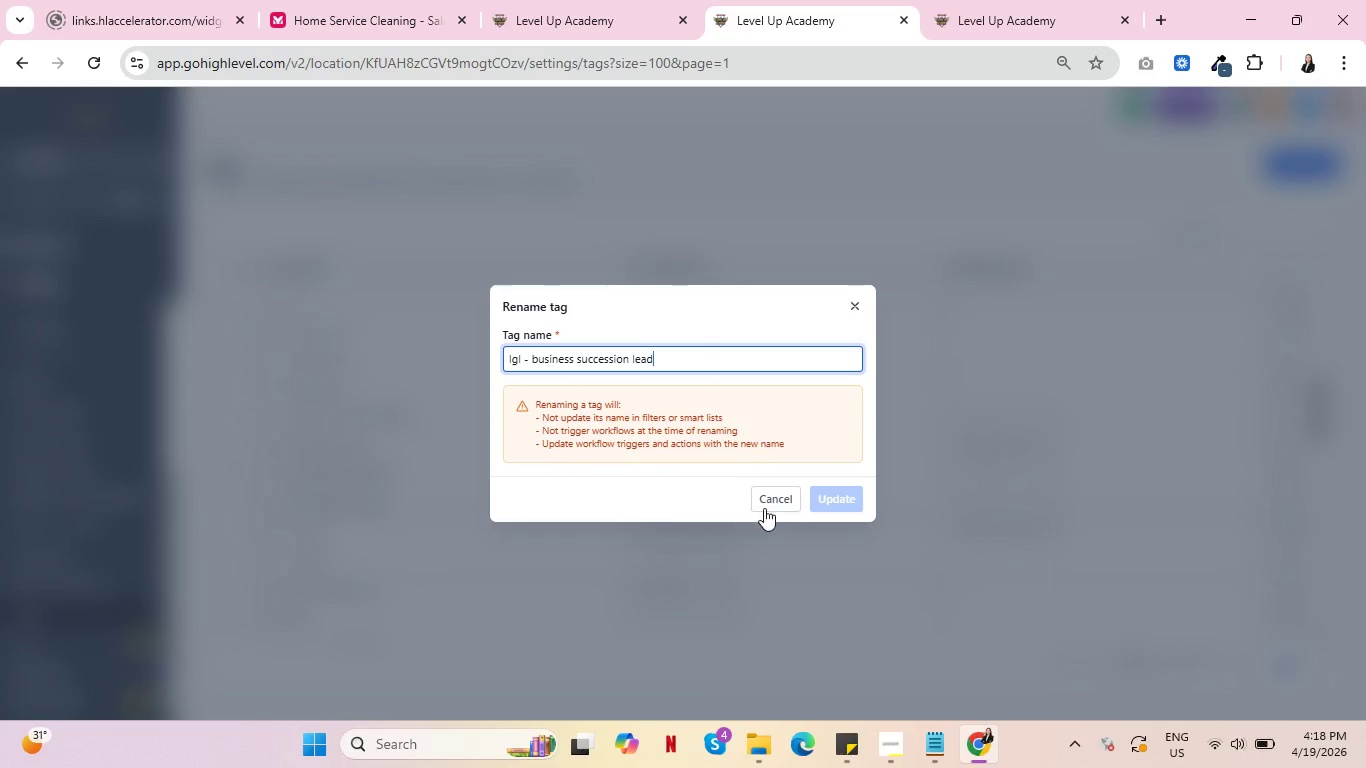 
left_click([764, 502])
 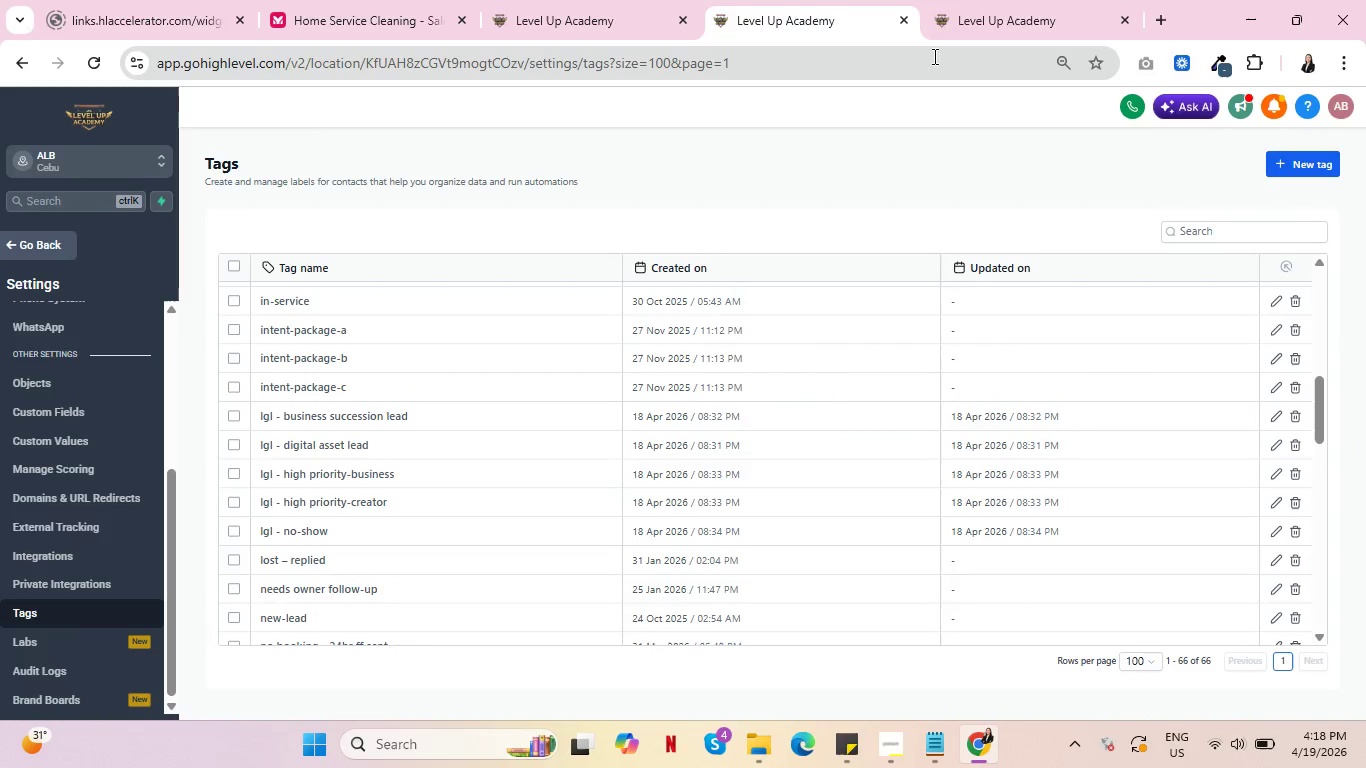 
left_click([637, 0])
 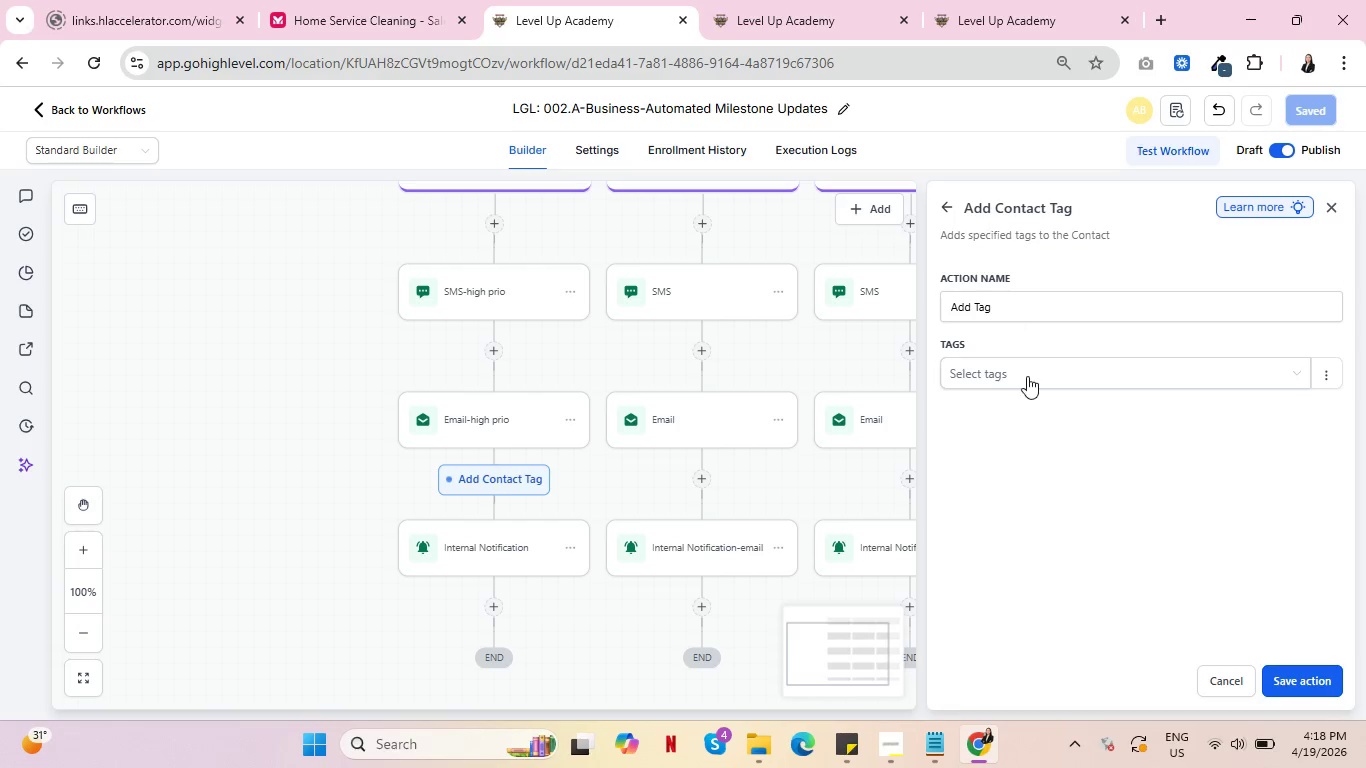 
left_click([1029, 377])
 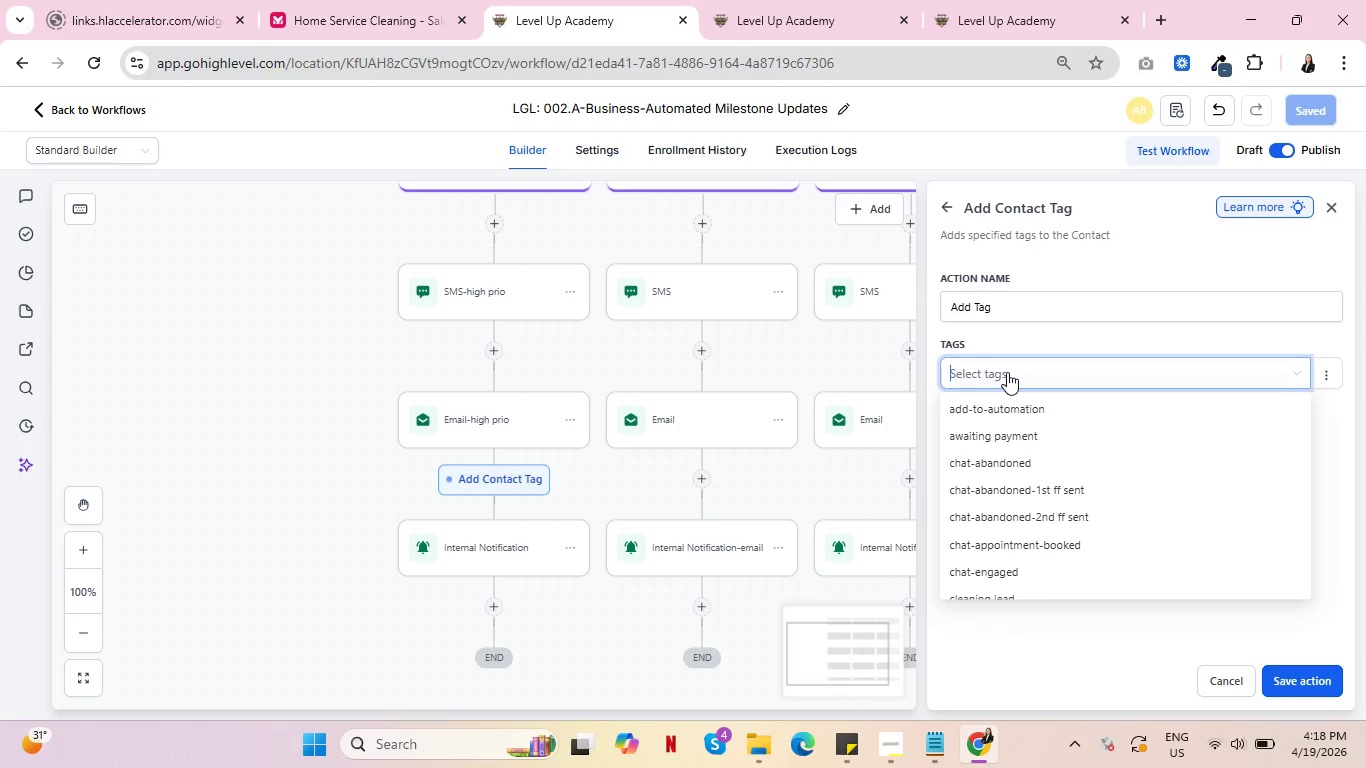 
type(LGL)
 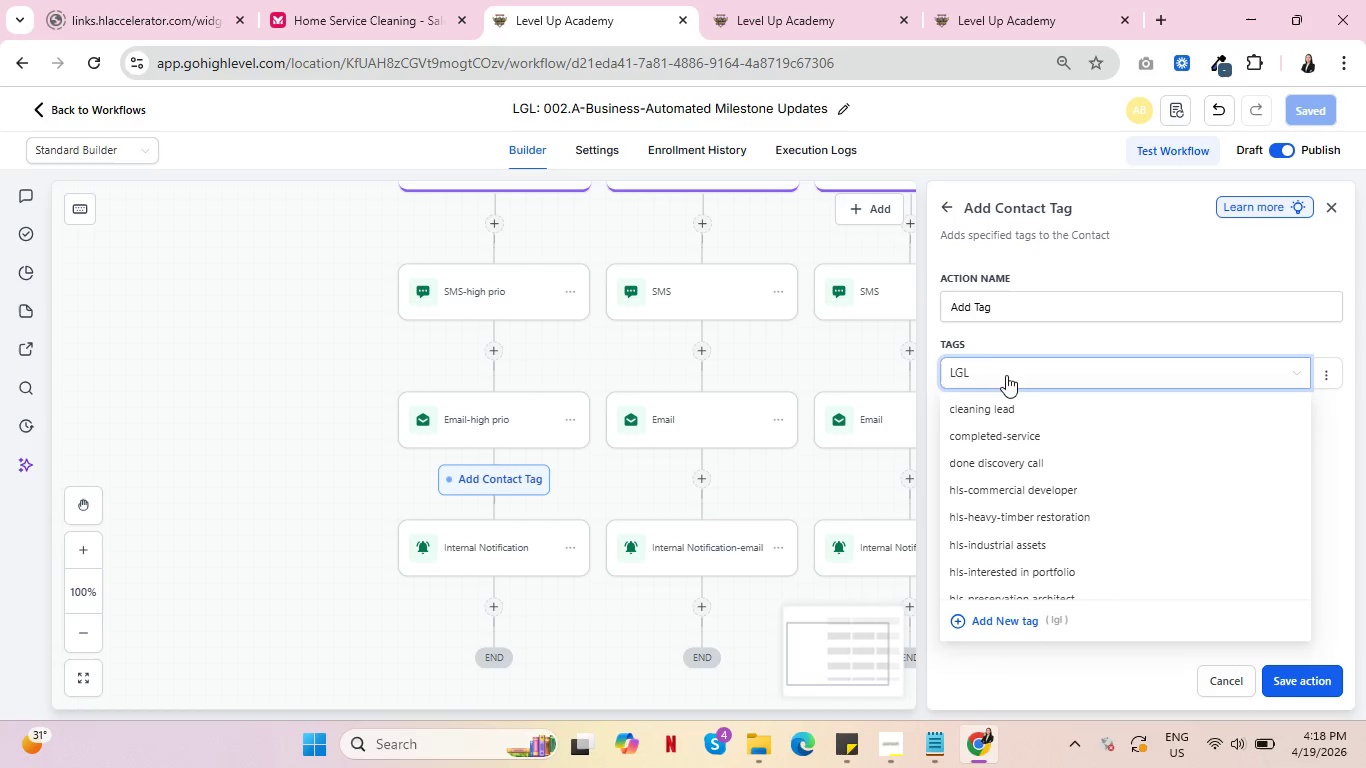 
type( - bue)
key(Backspace)
type(siness audit)
 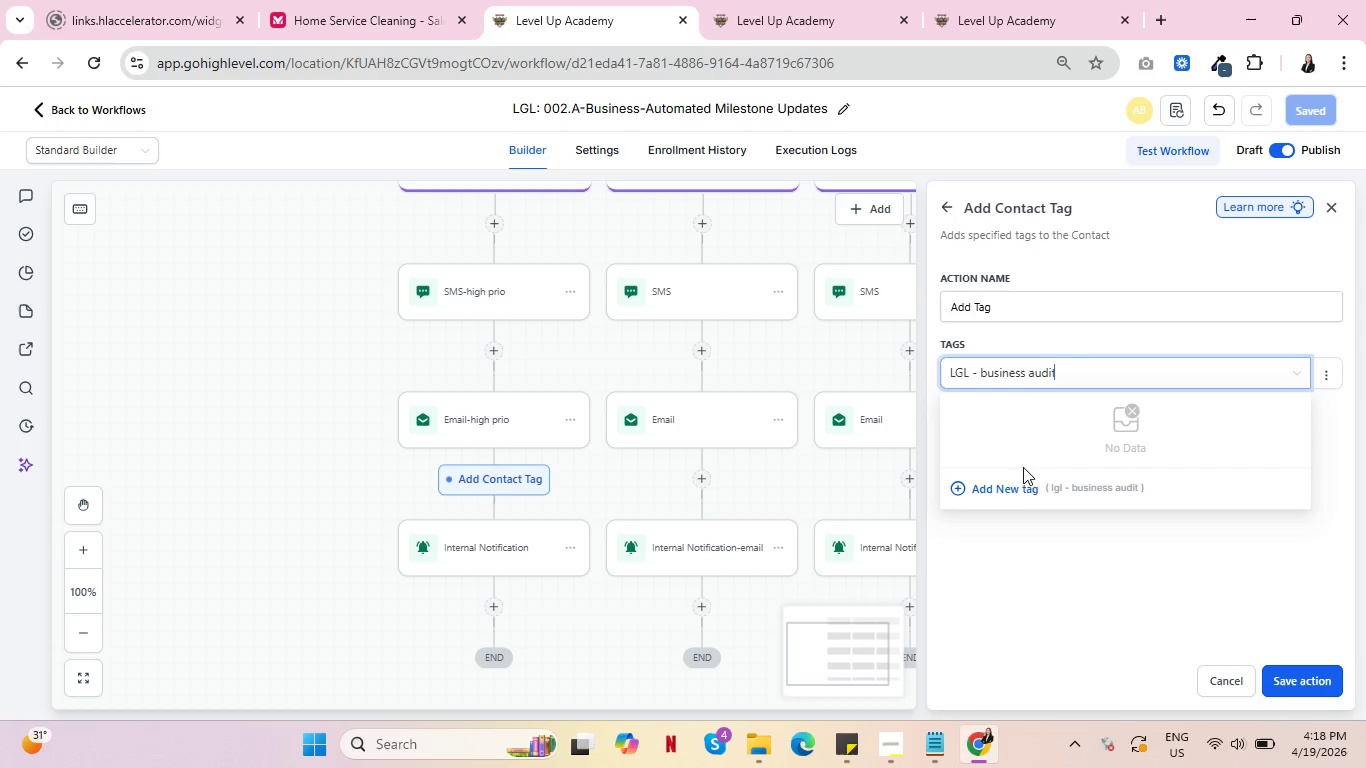 
left_click([1000, 489])
 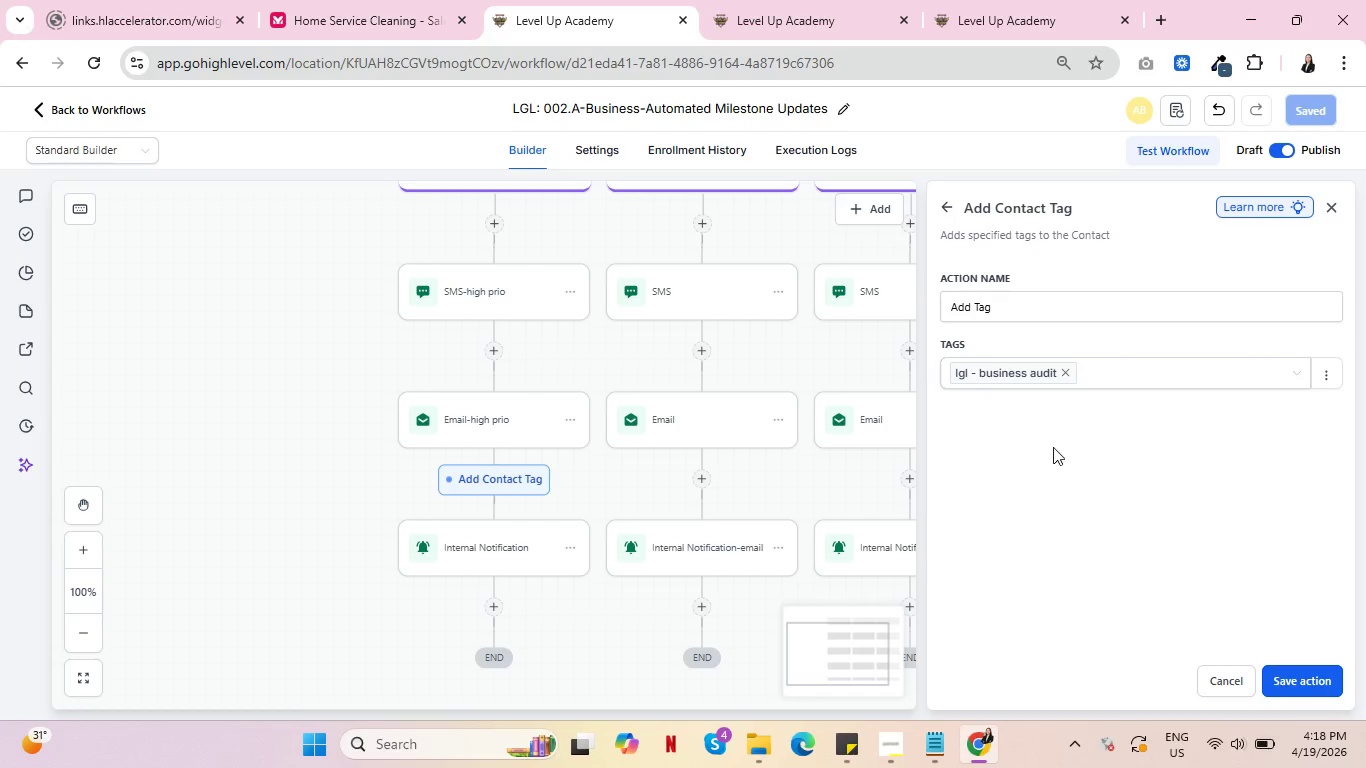 
left_click([1053, 303])
 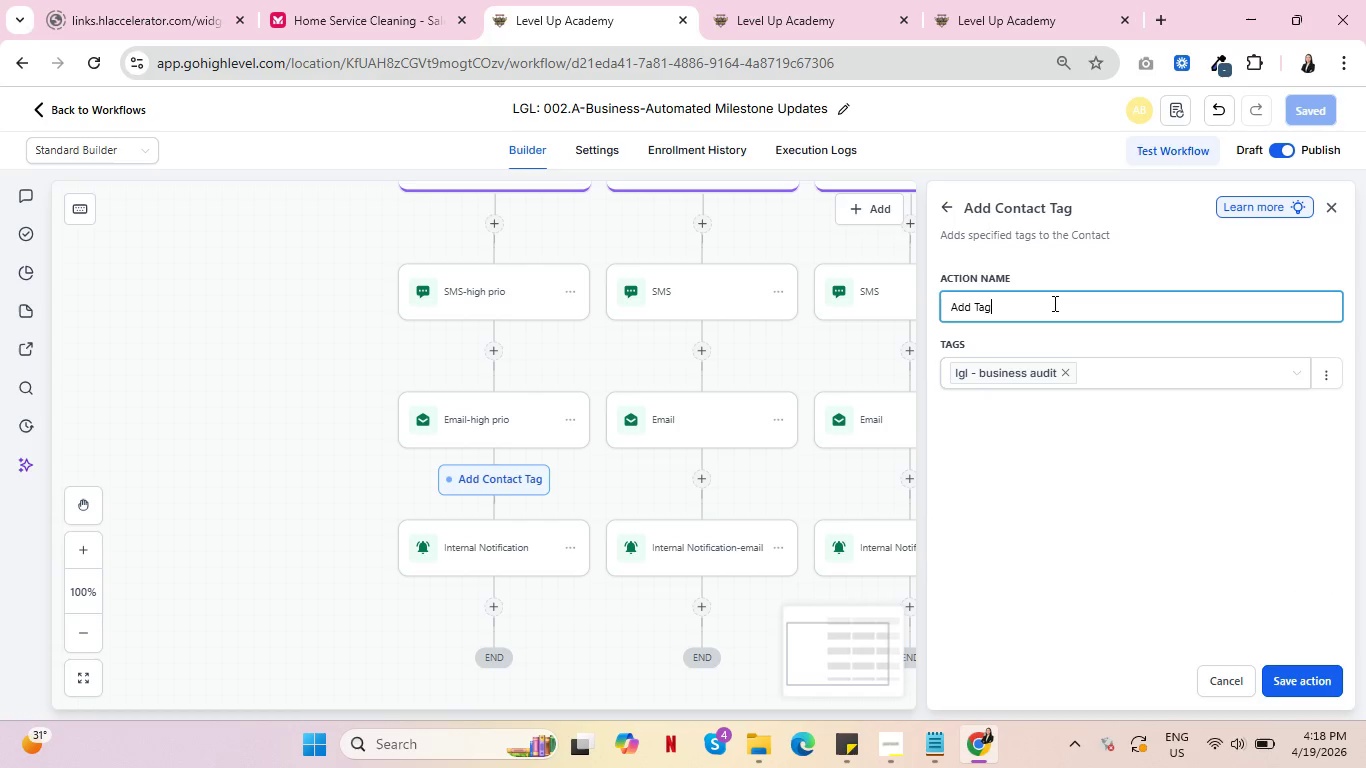 
type( - business audit)
 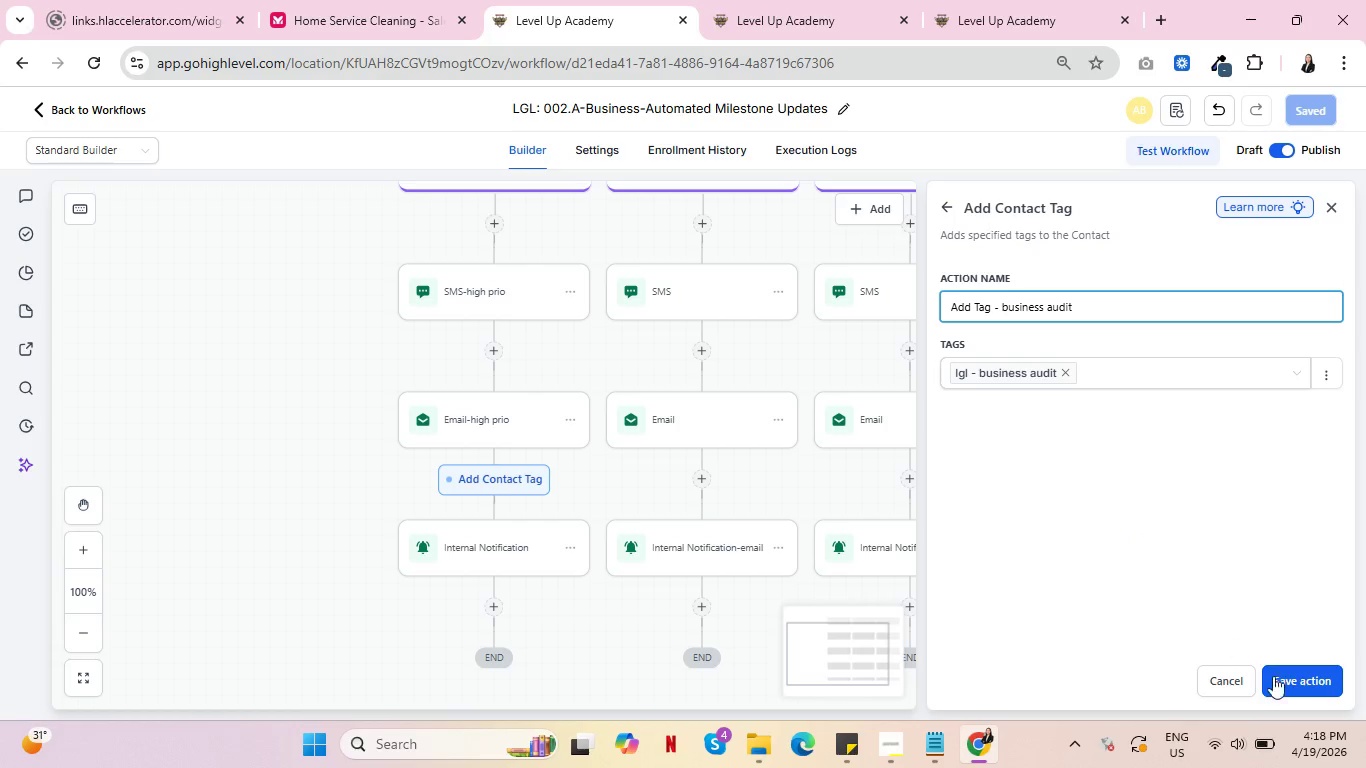 
left_click([1303, 672])
 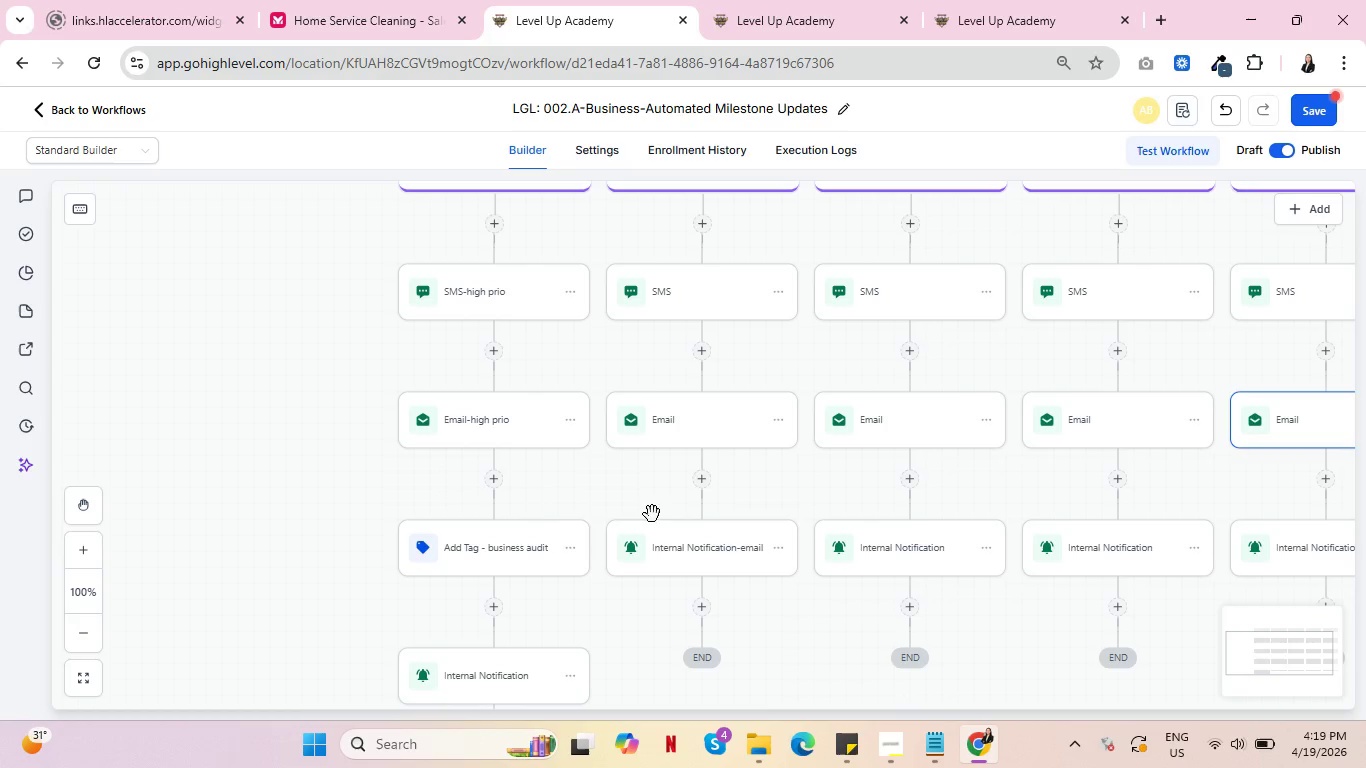 
left_click([572, 552])
 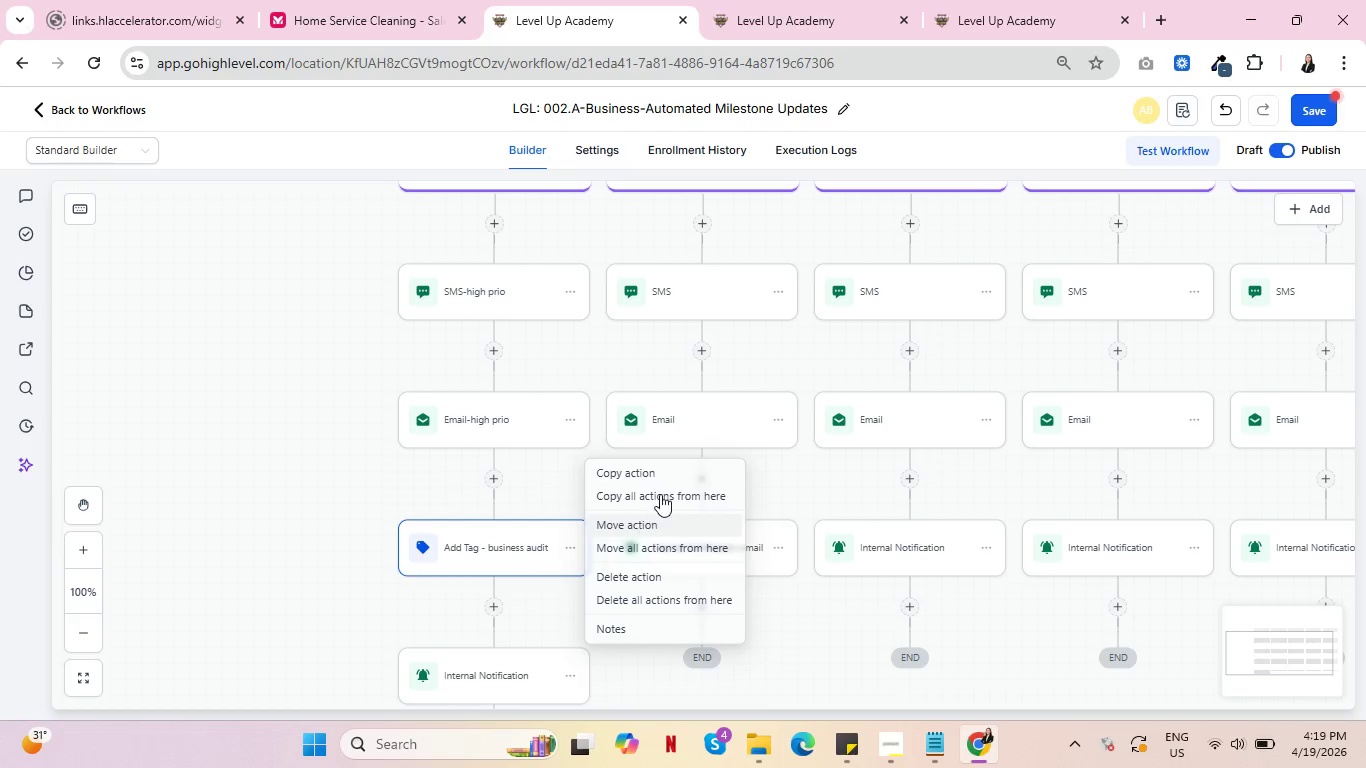 
left_click([664, 478])
 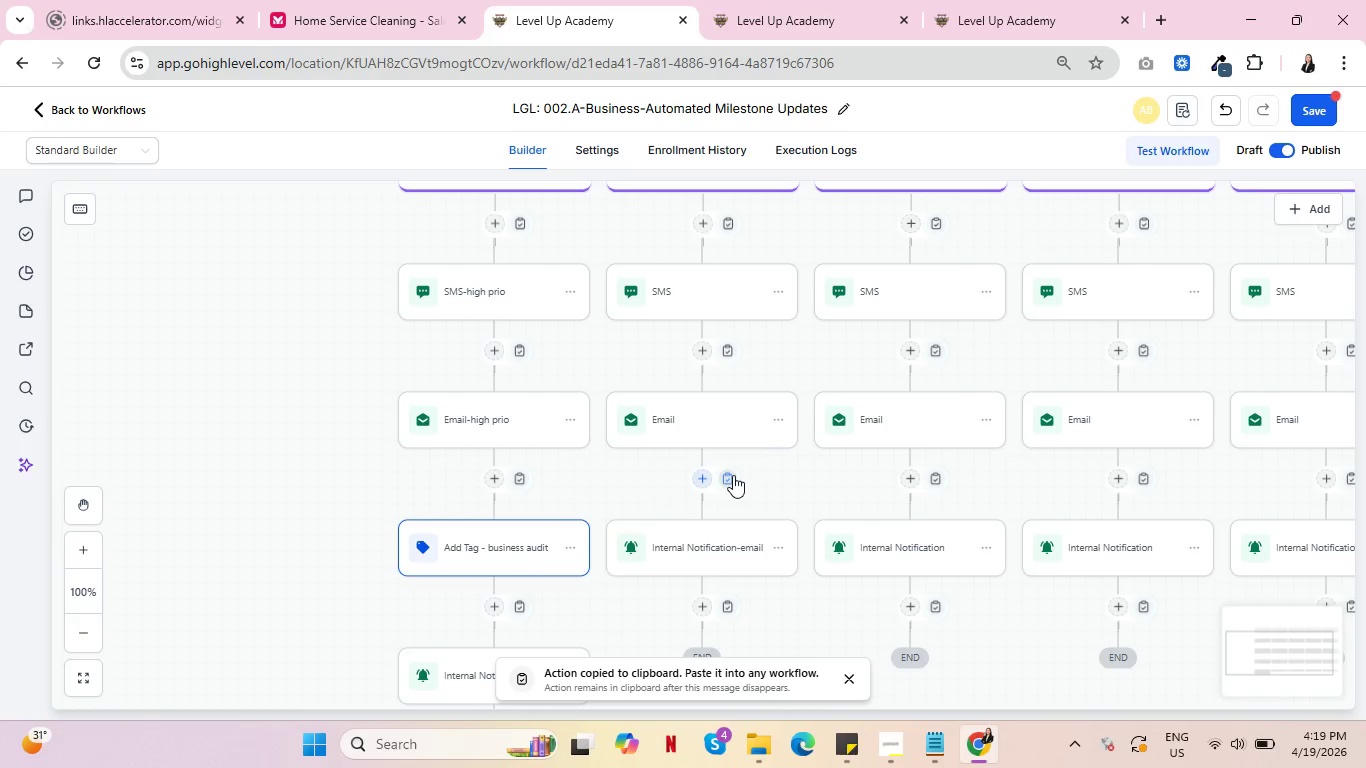 
left_click([732, 477])
 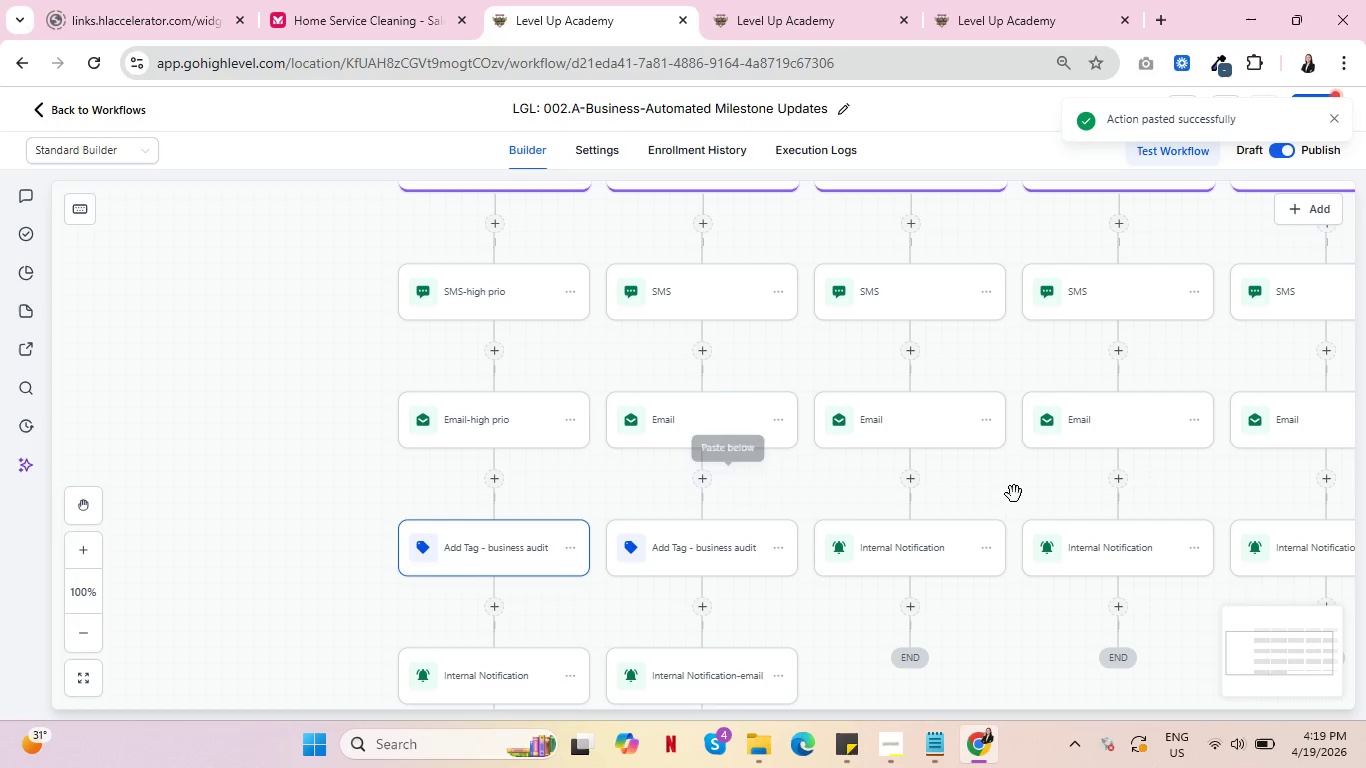 
left_click_drag(start_coordinate=[1016, 491], to_coordinate=[911, 507])
 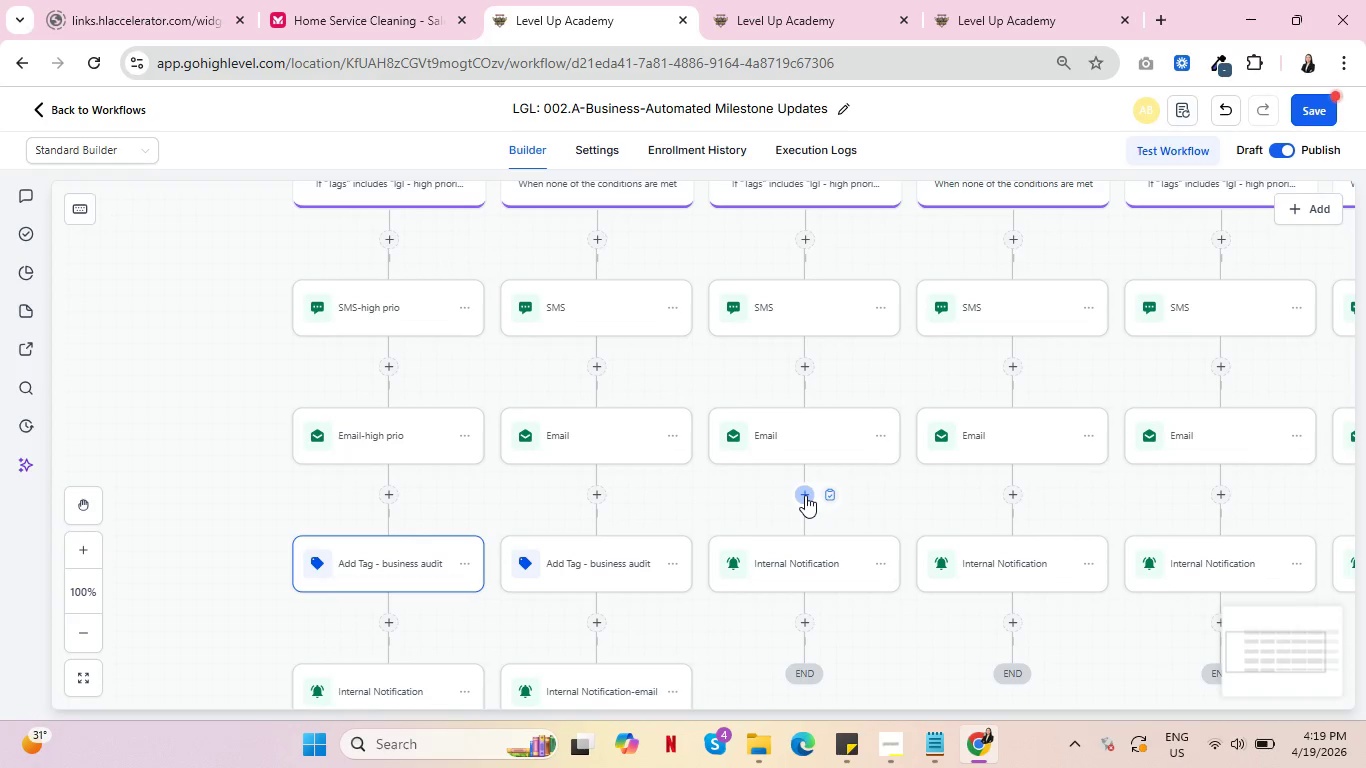 
left_click([802, 493])
 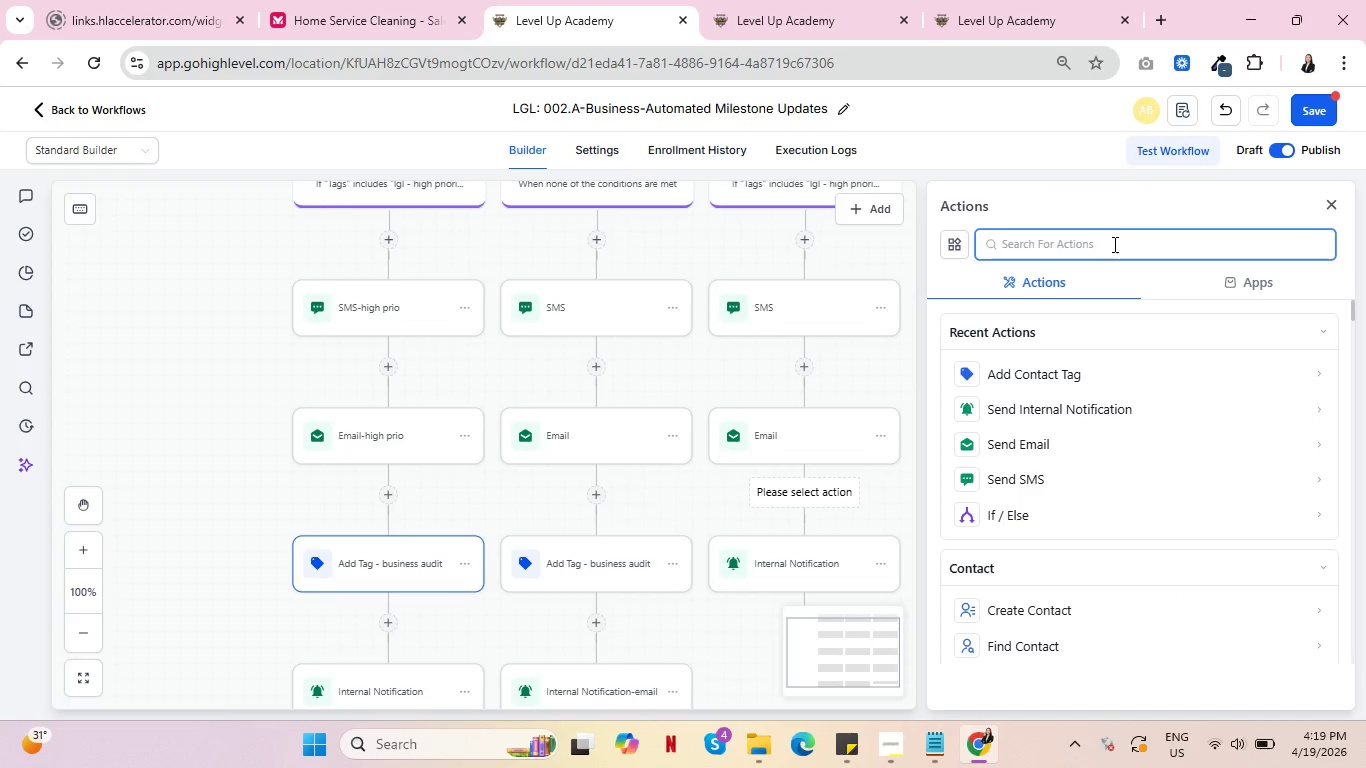 
left_click([1053, 379])
 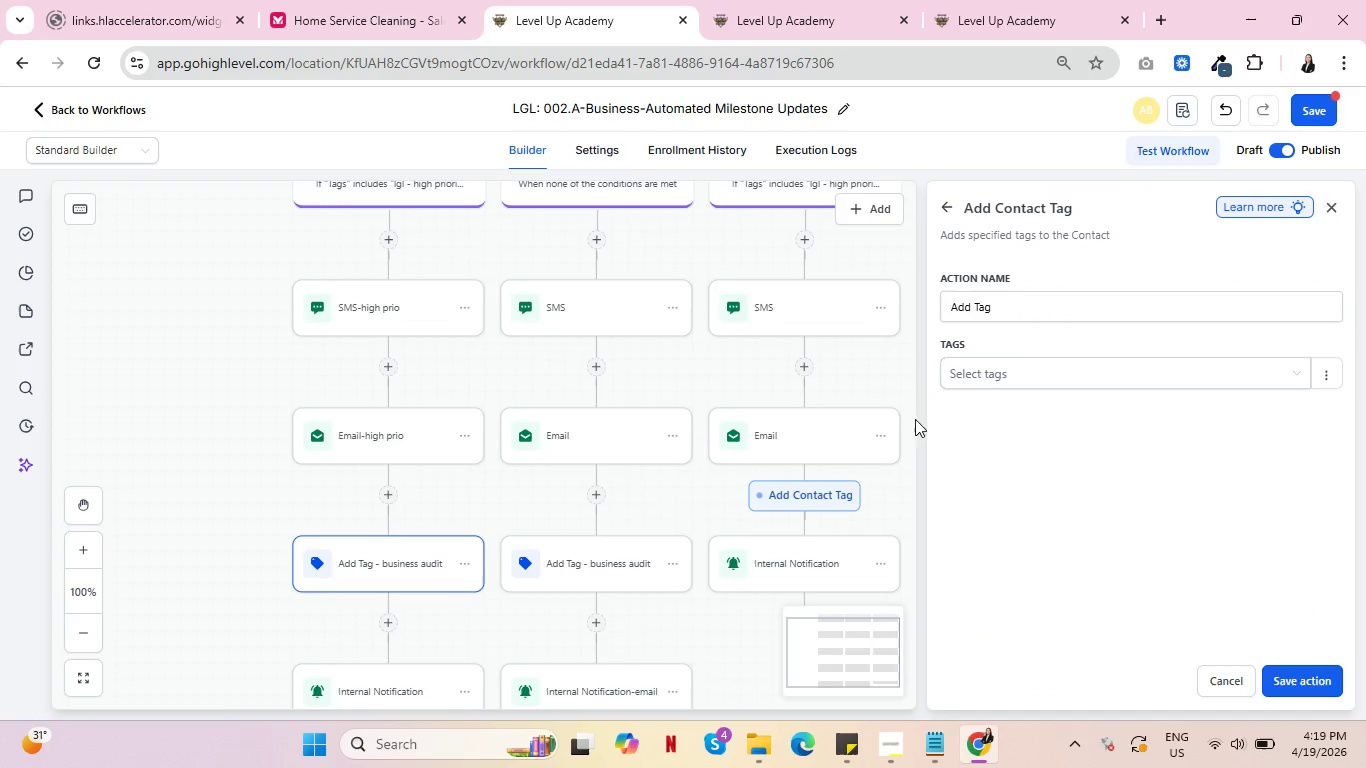 
scroll: coordinate [833, 442], scroll_direction: up, amount: 5.0
 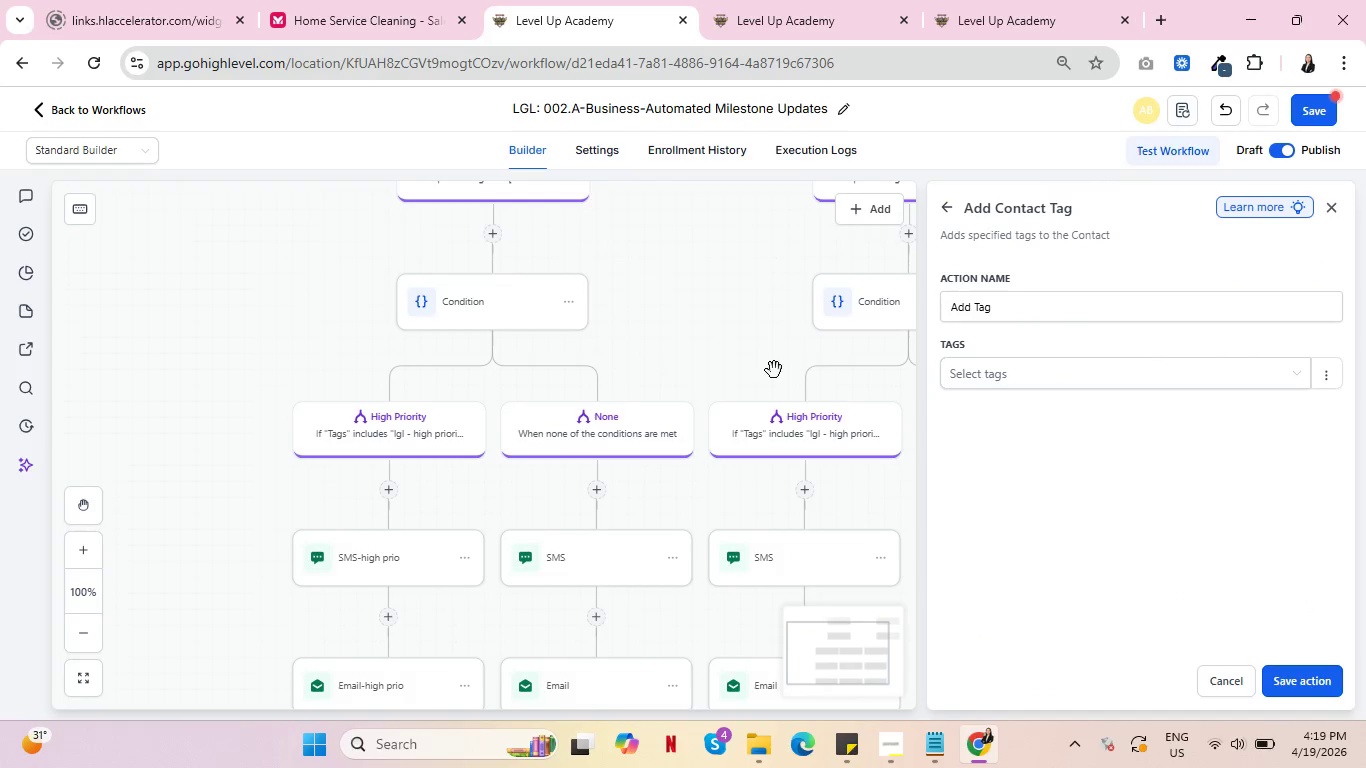 
left_click_drag(start_coordinate=[780, 354], to_coordinate=[754, 285])
 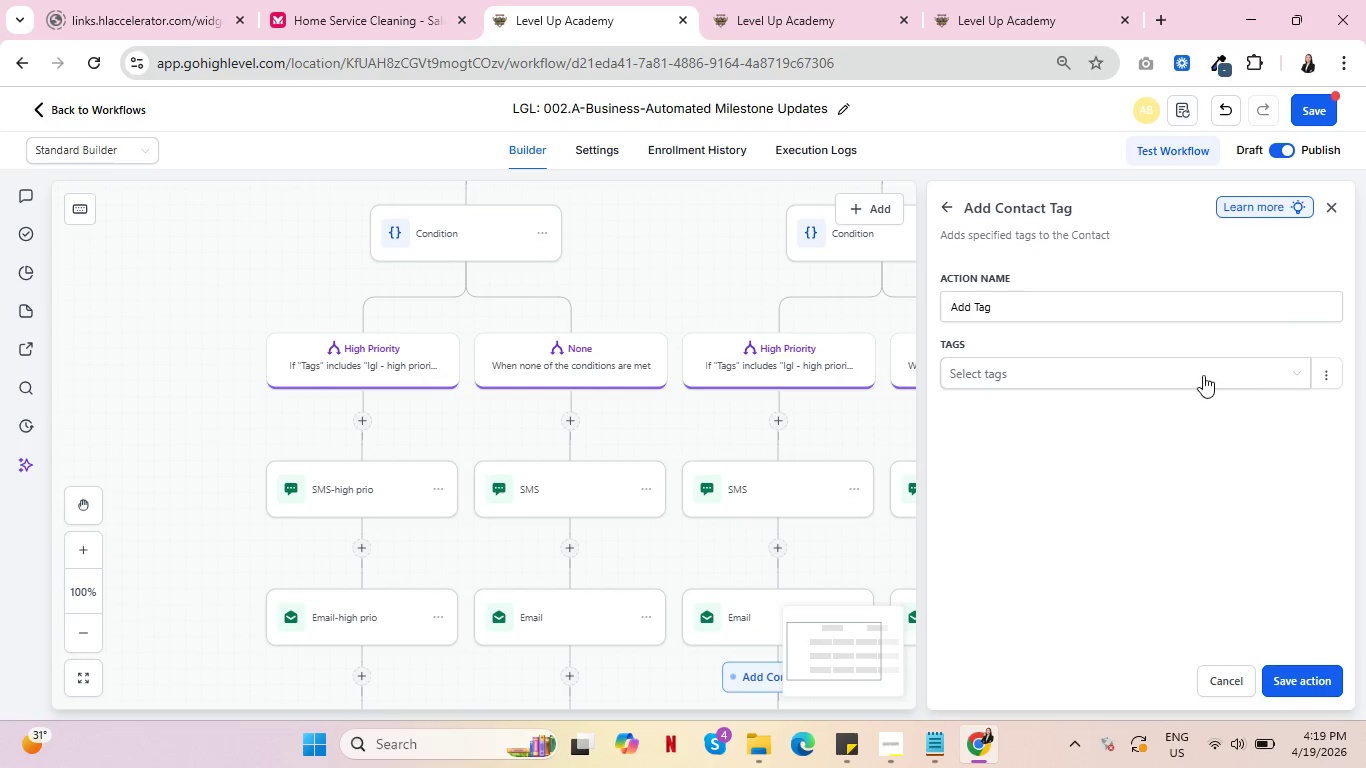 
left_click([1198, 373])
 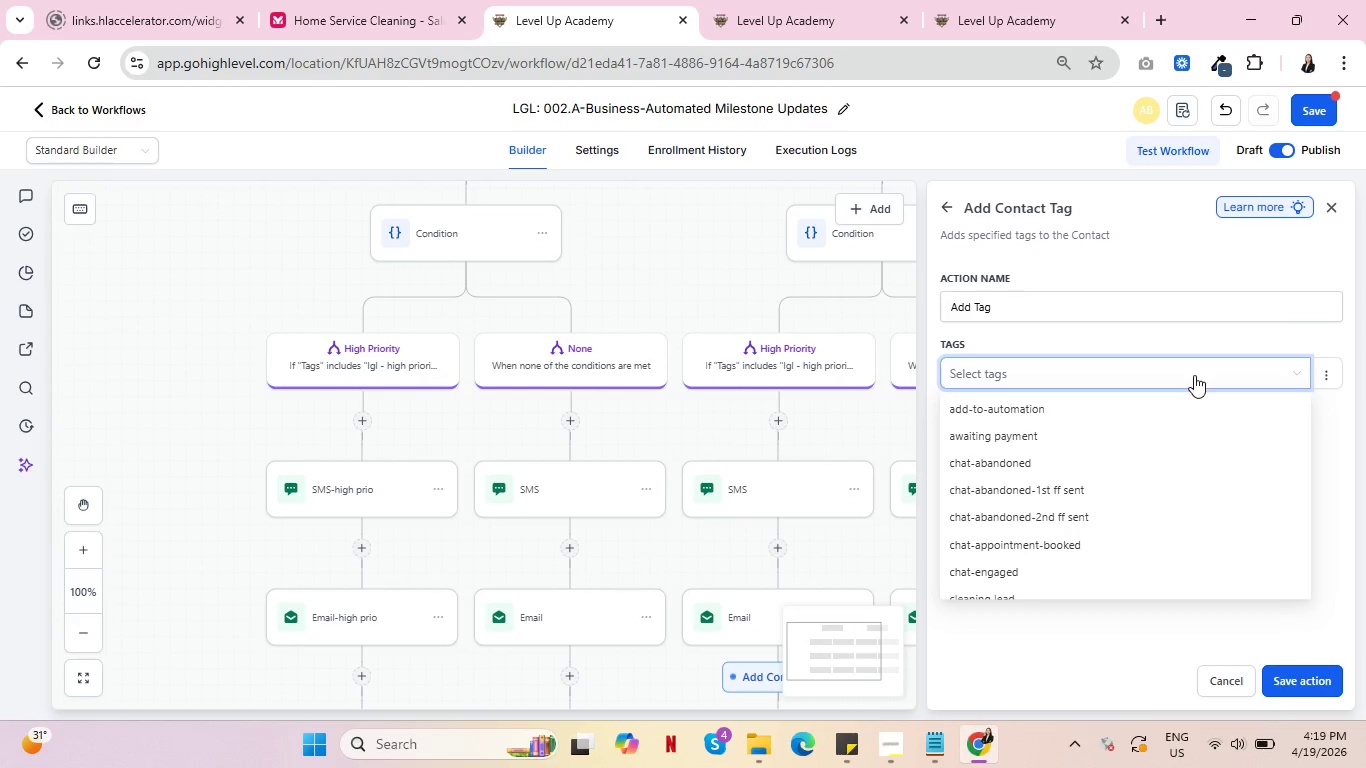 
type(LGL - document drafting)
 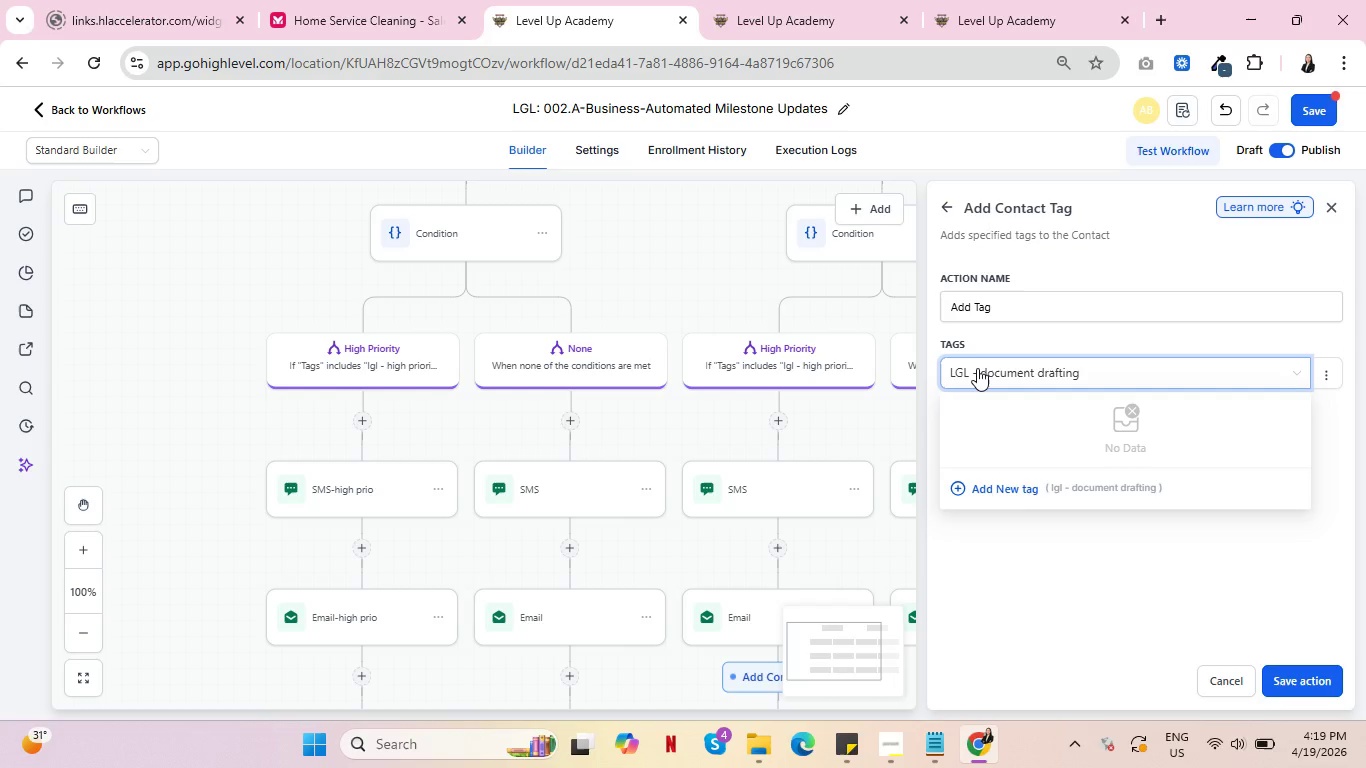 
left_click([977, 375])
 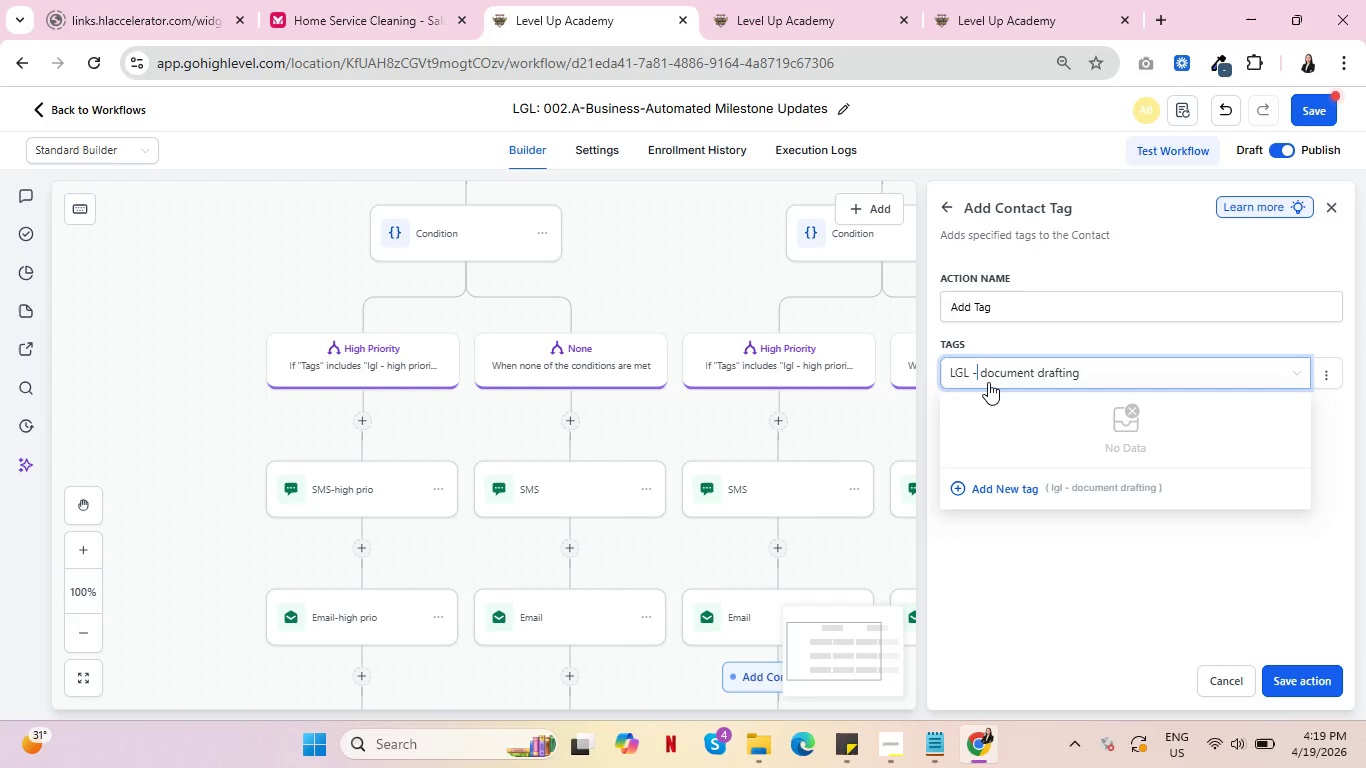 
type( bs)
key(Backspace)
type(usiness_[Delete])
 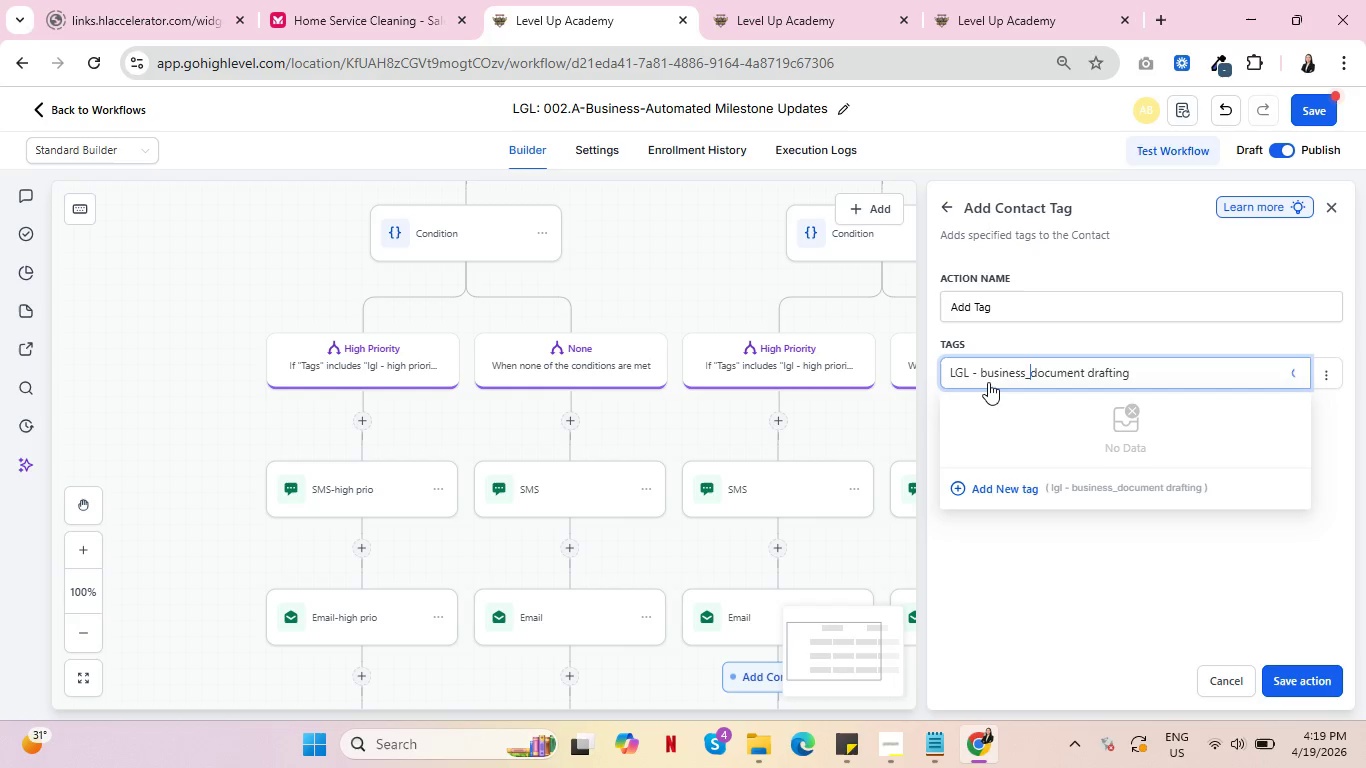 
left_click([1002, 489])
 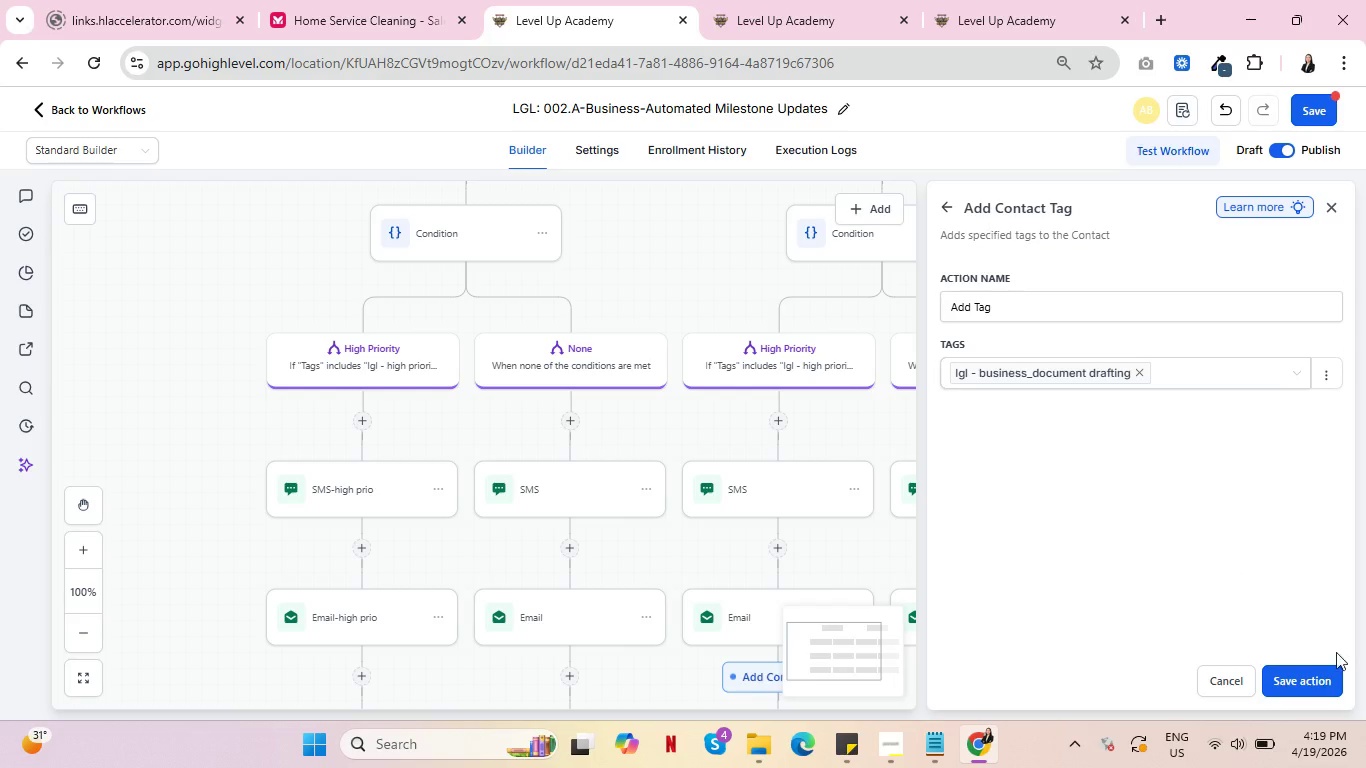 
left_click([1317, 672])
 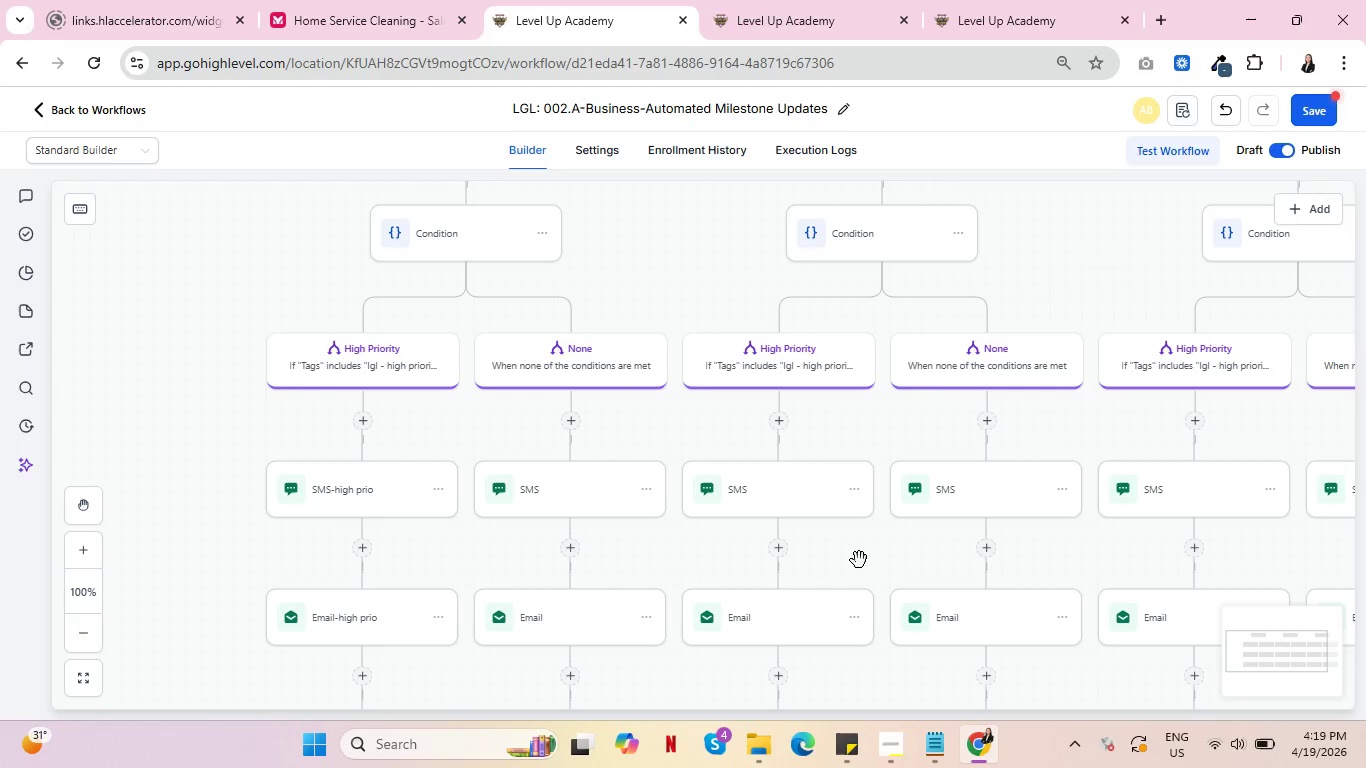 
scroll: coordinate [893, 481], scroll_direction: down, amount: 5.0
 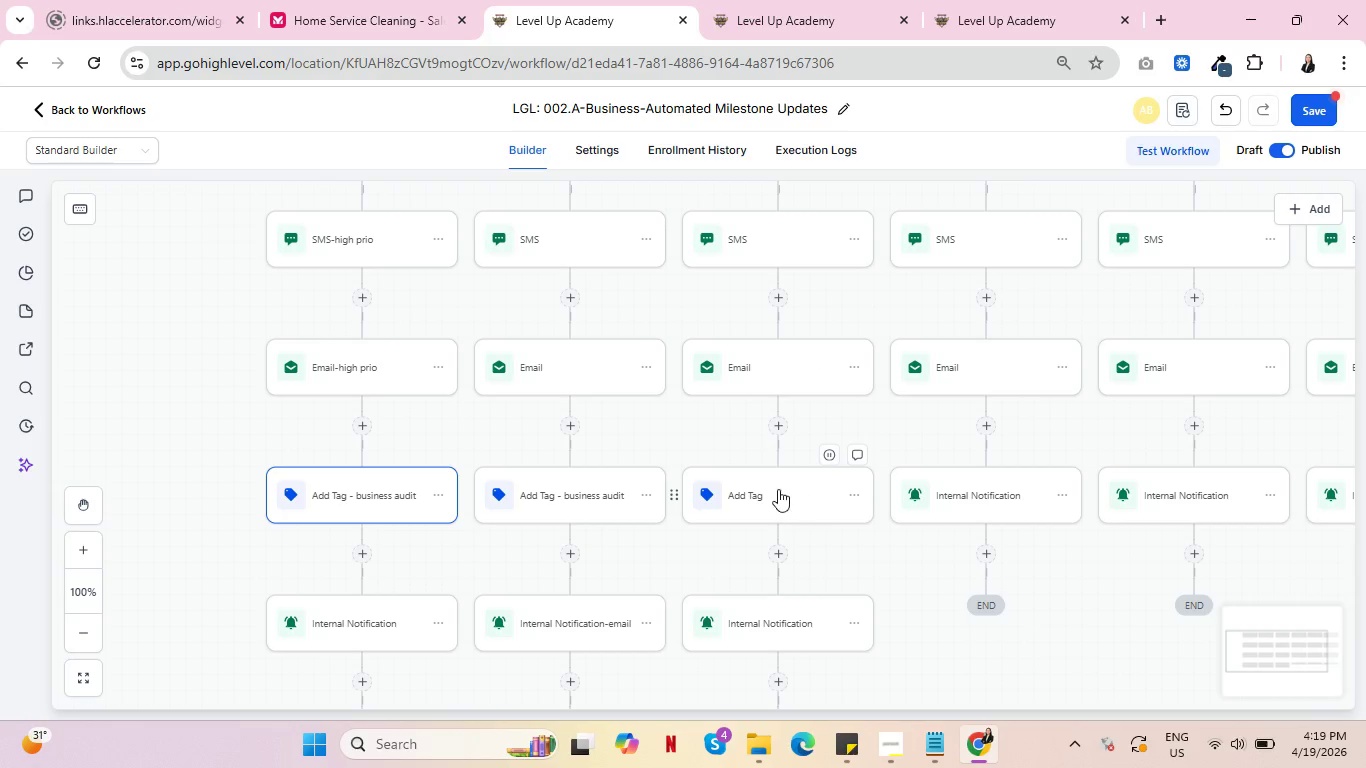 
left_click([774, 488])
 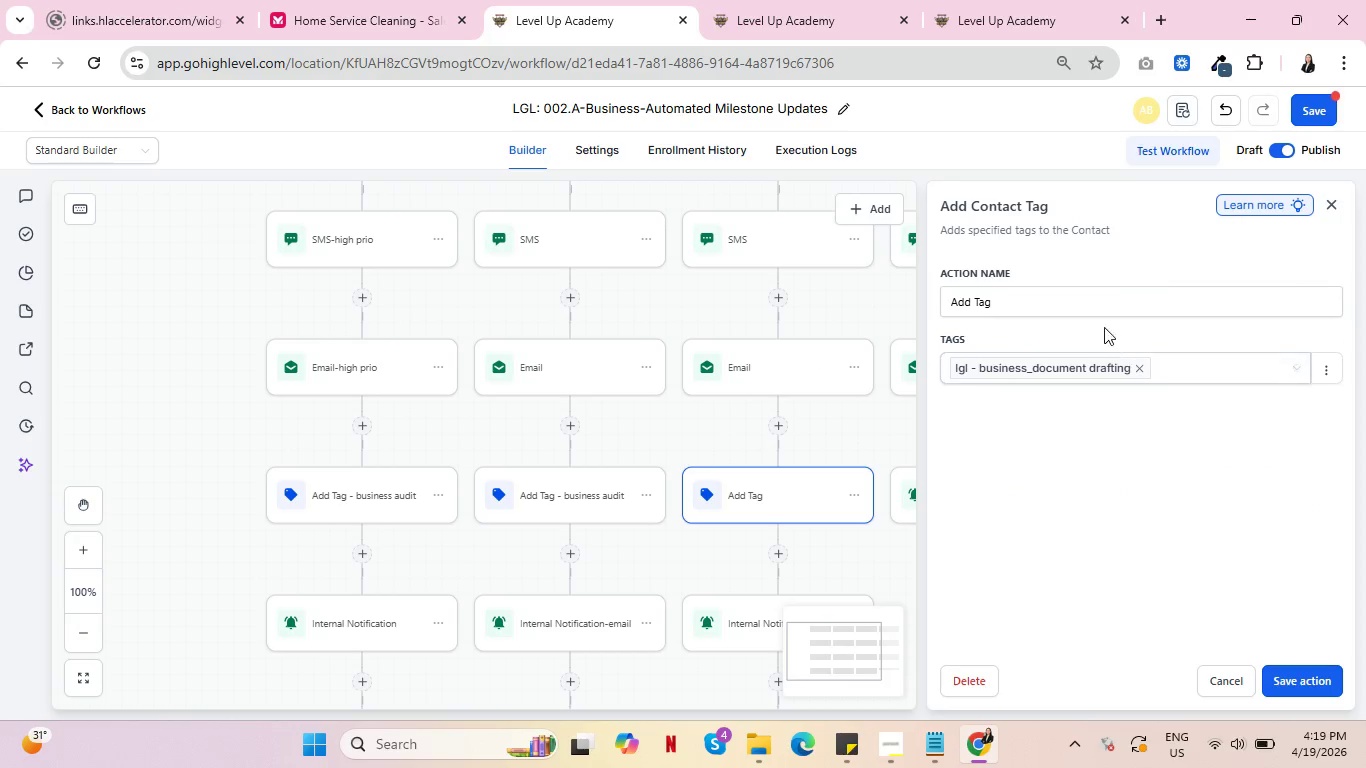 
left_click([1090, 305])
 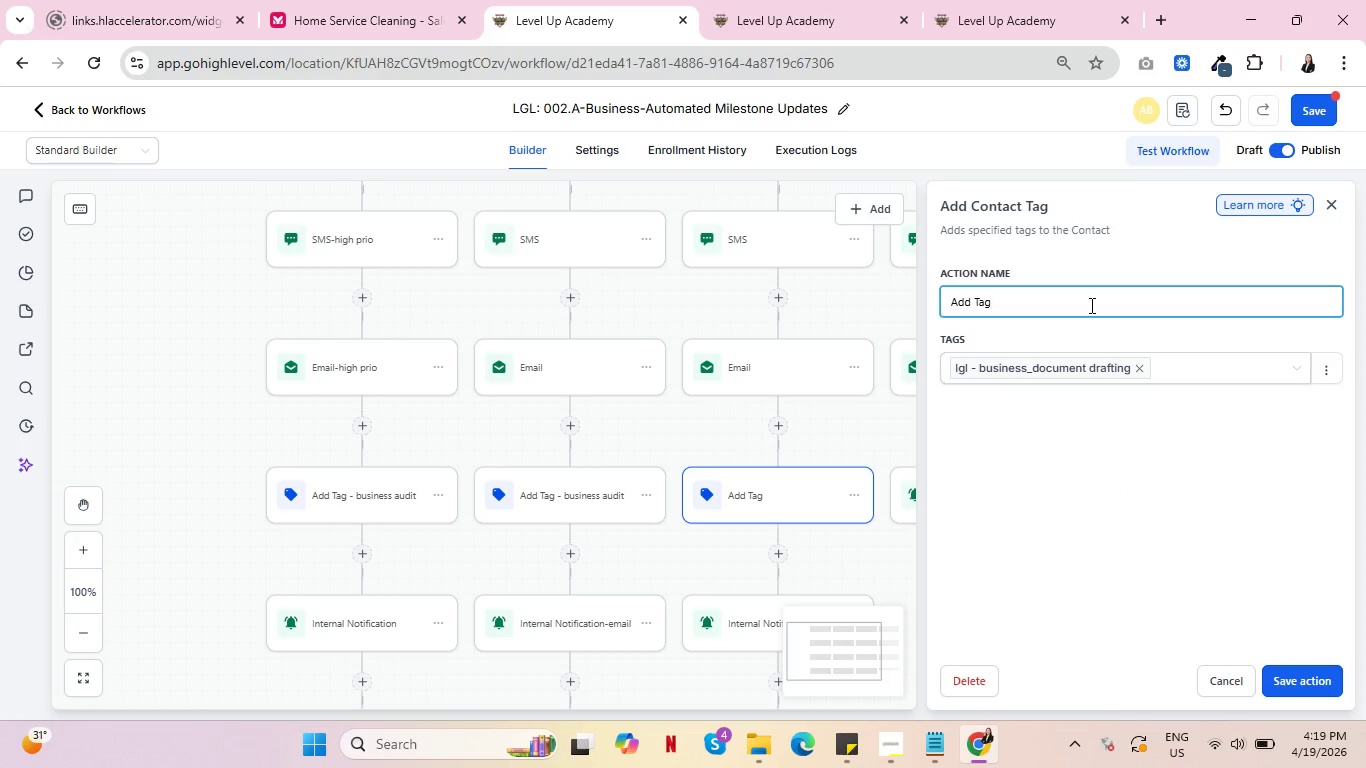 
type(-)
key(Backspace)
type( - business_document drafting)
 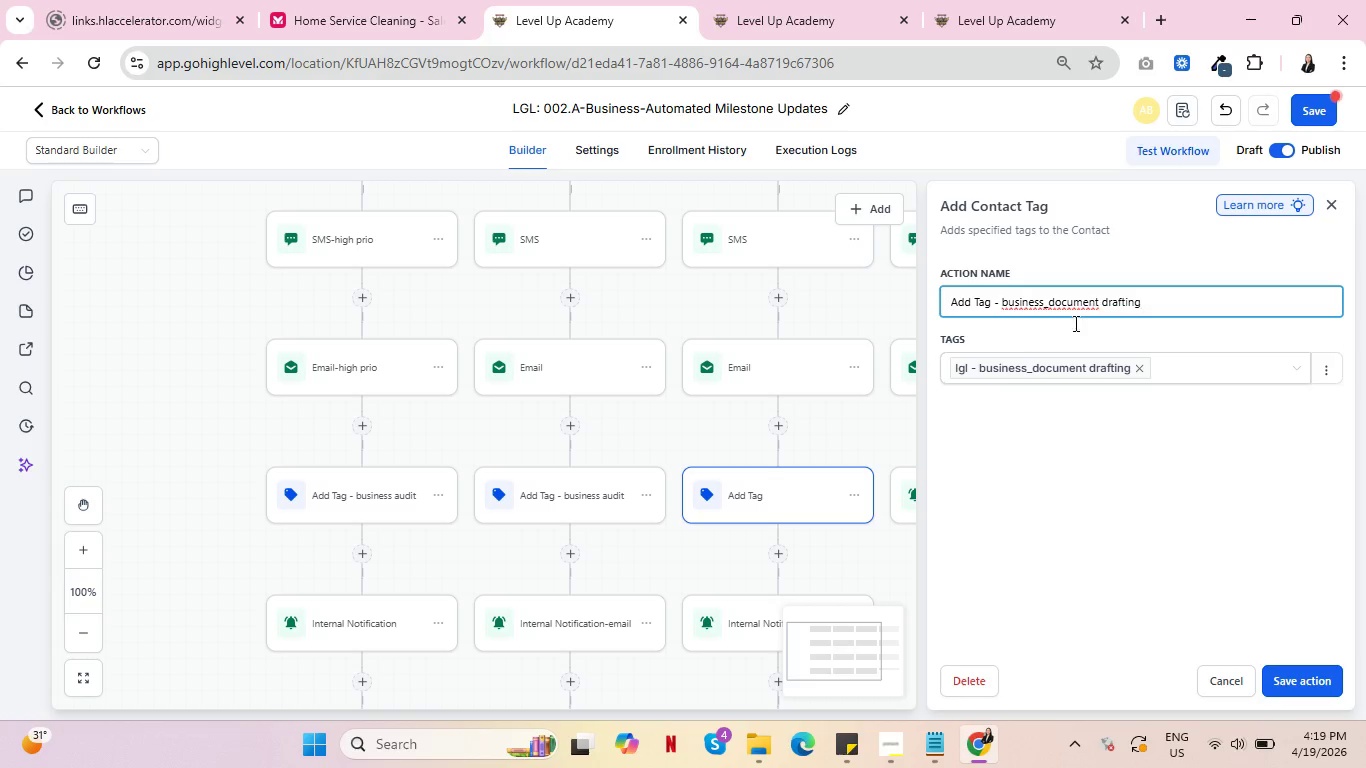 
left_click([1288, 675])
 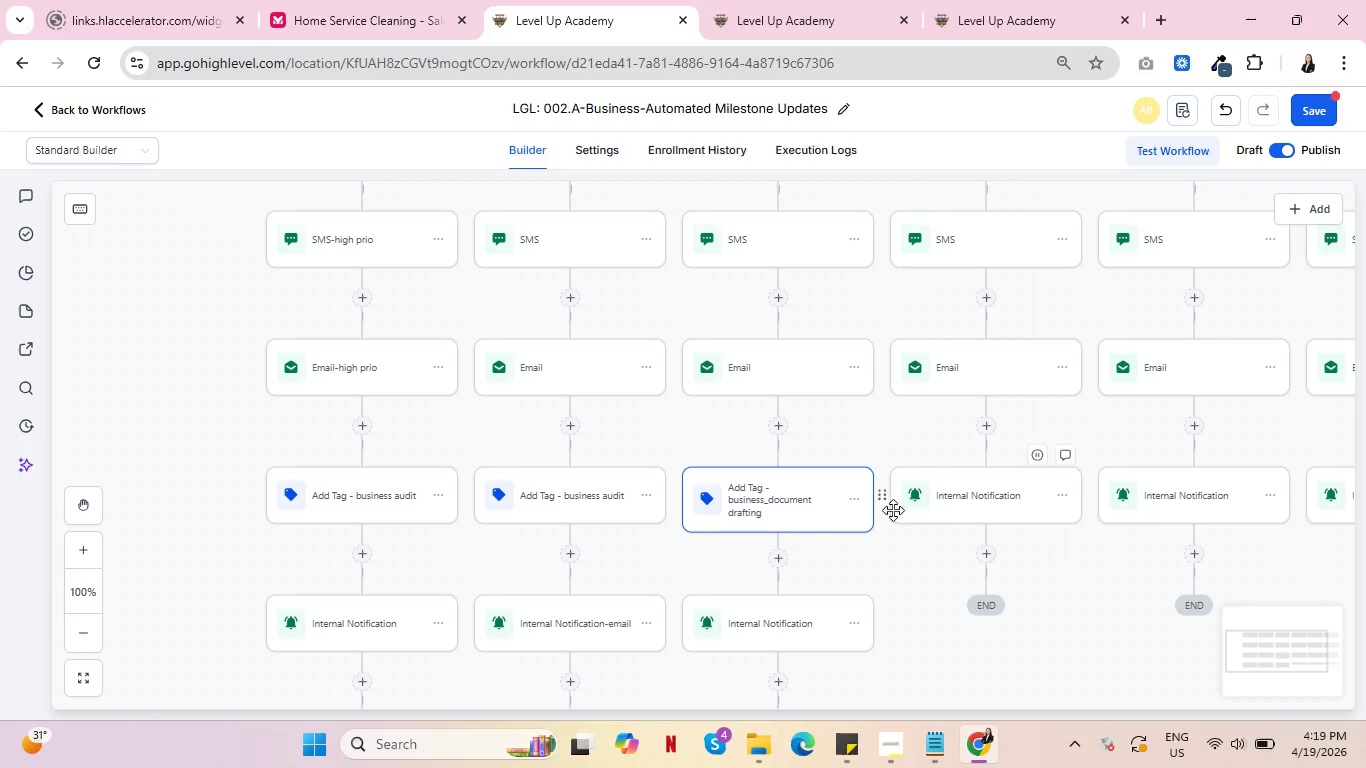 
left_click([856, 495])
 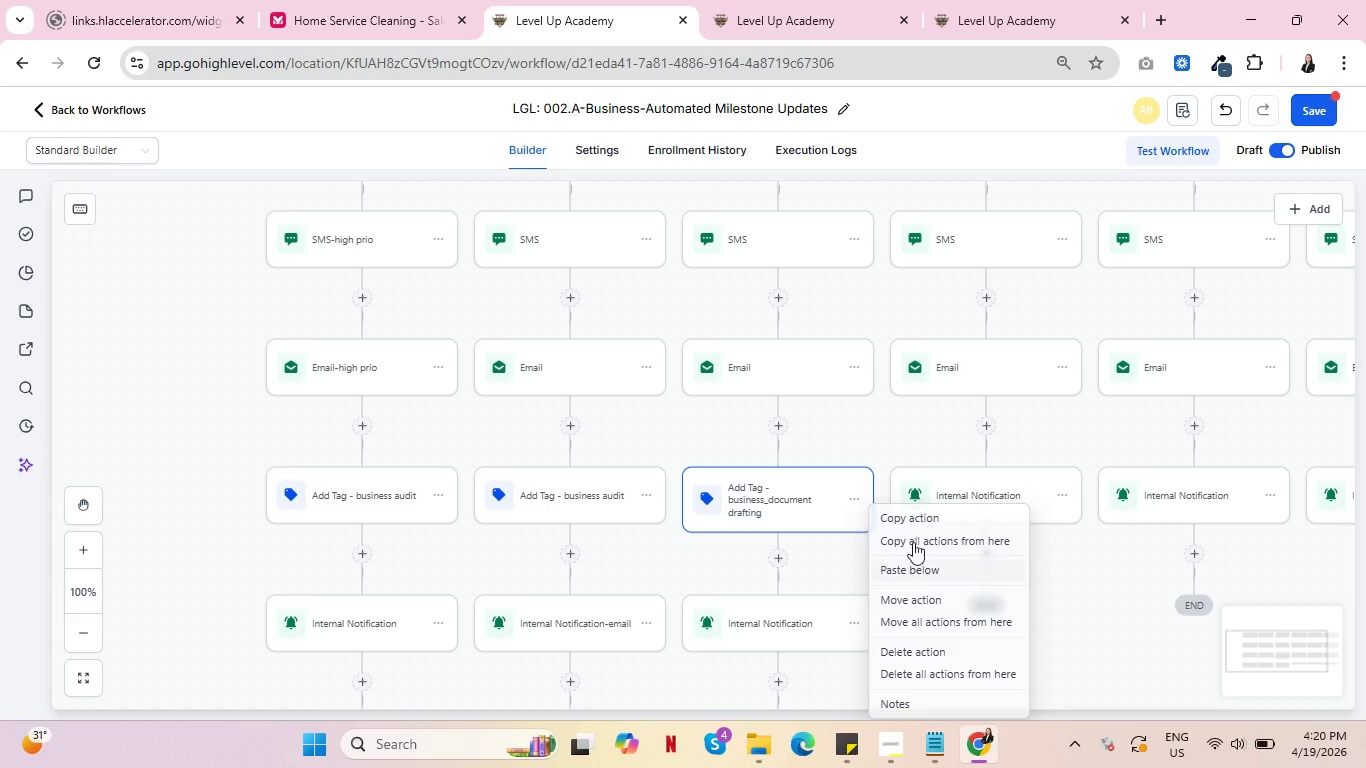 
left_click([921, 522])
 